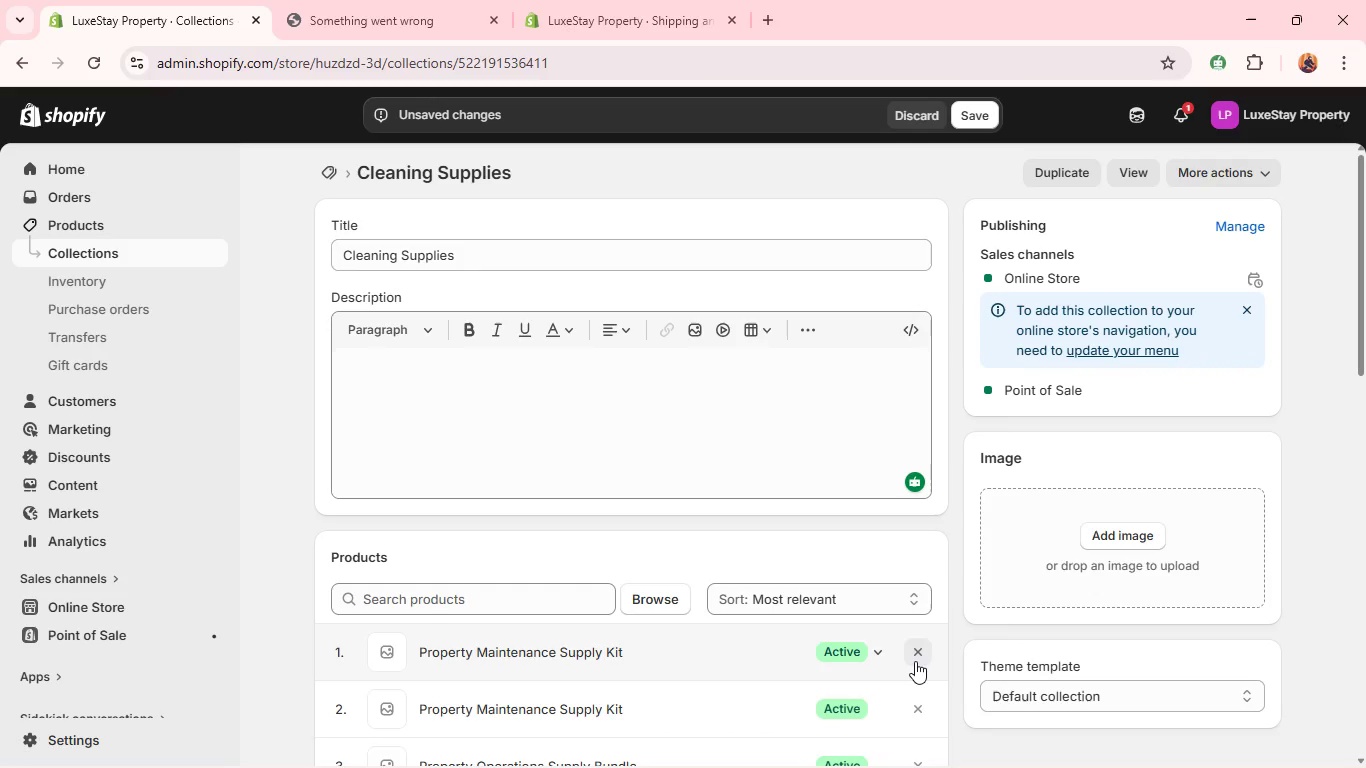 
triple_click([915, 661])
 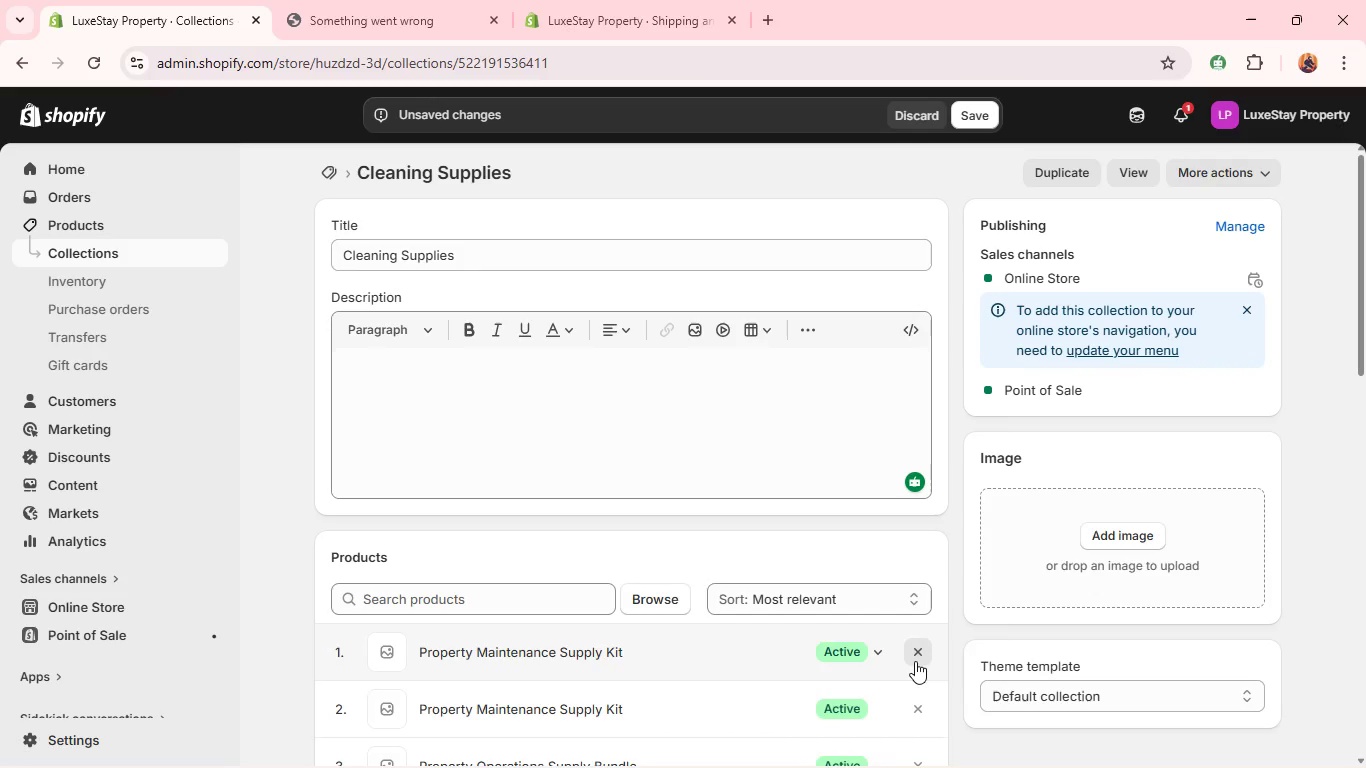 
triple_click([915, 661])
 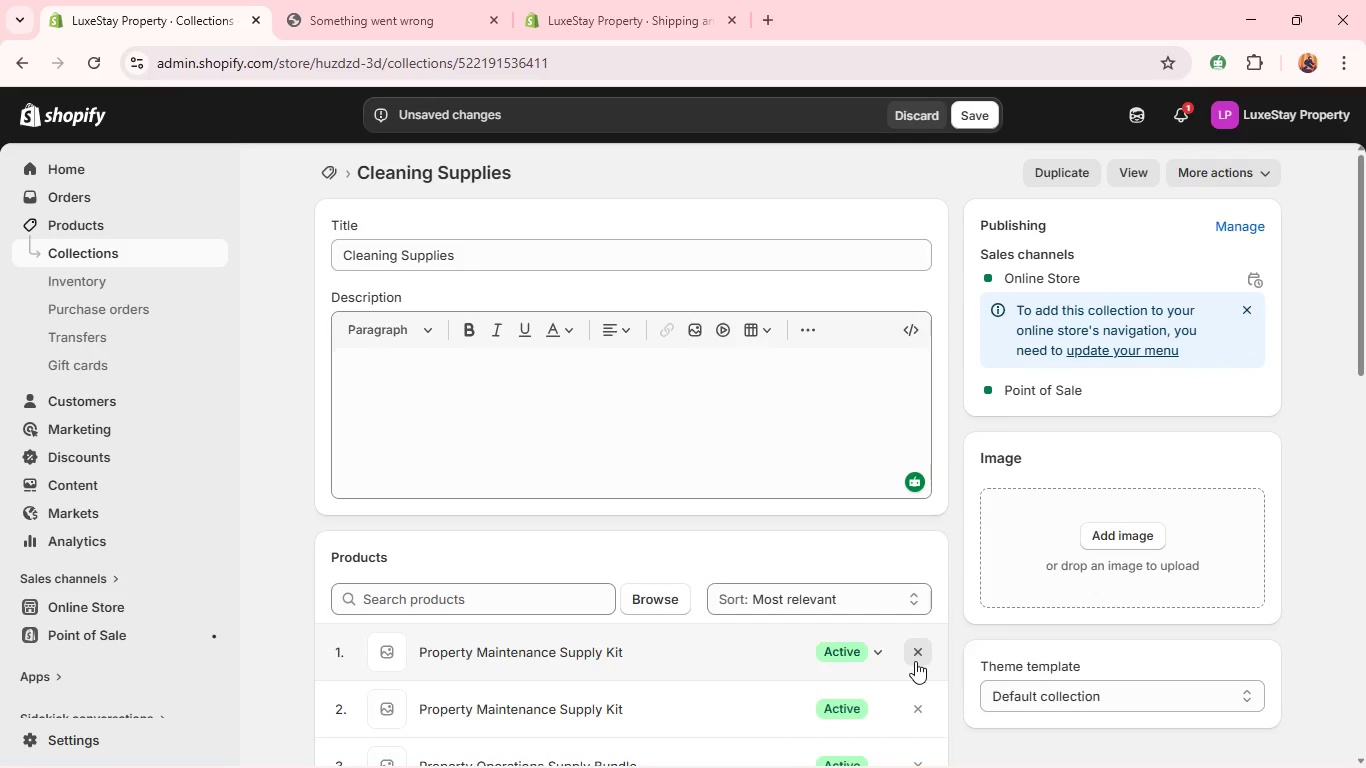 
triple_click([915, 661])
 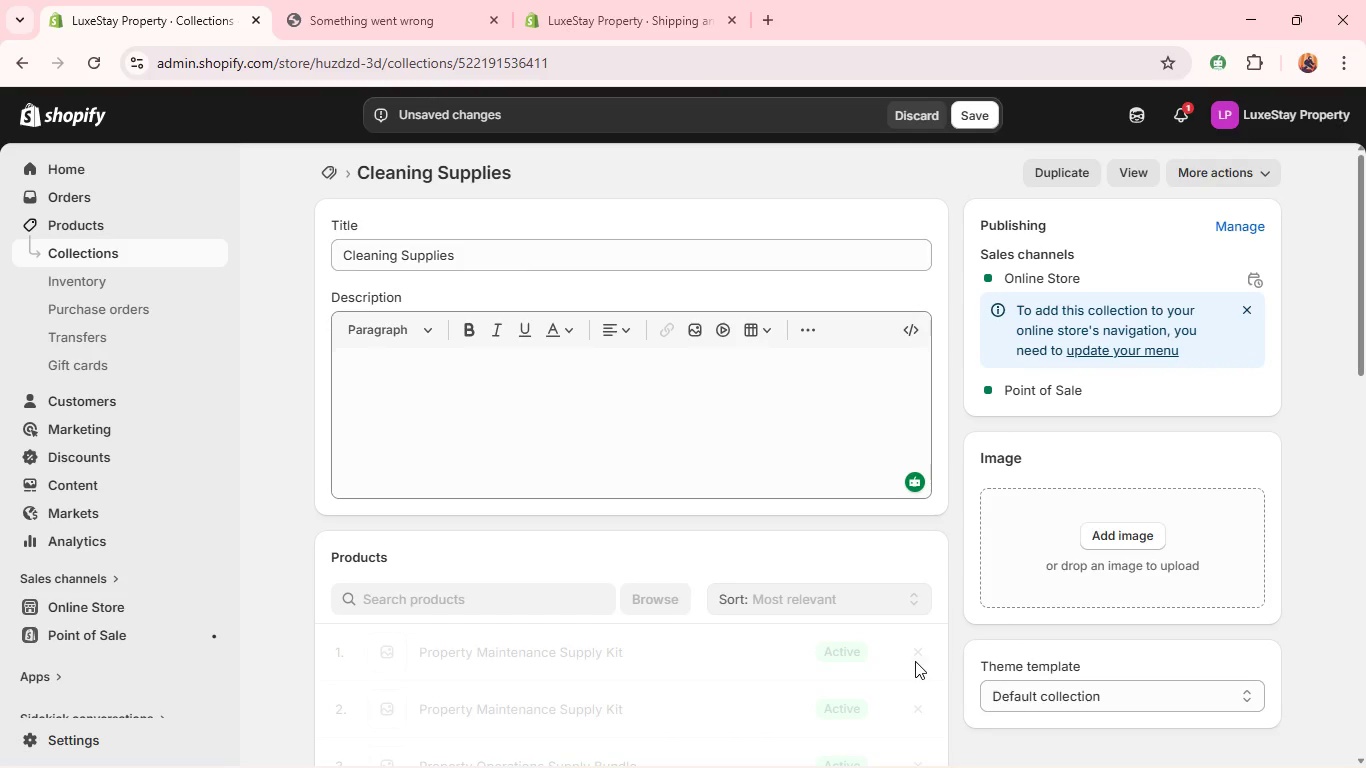 
triple_click([915, 661])
 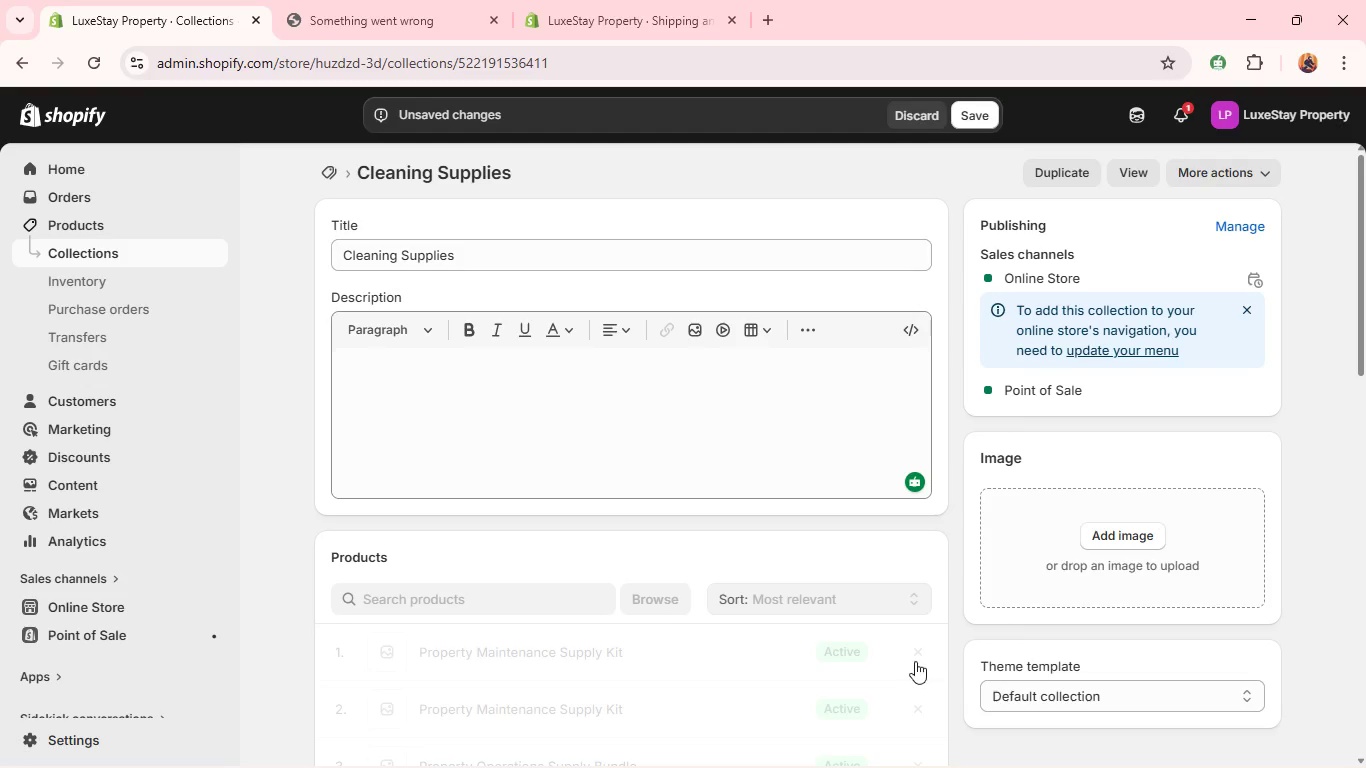 
triple_click([915, 661])
 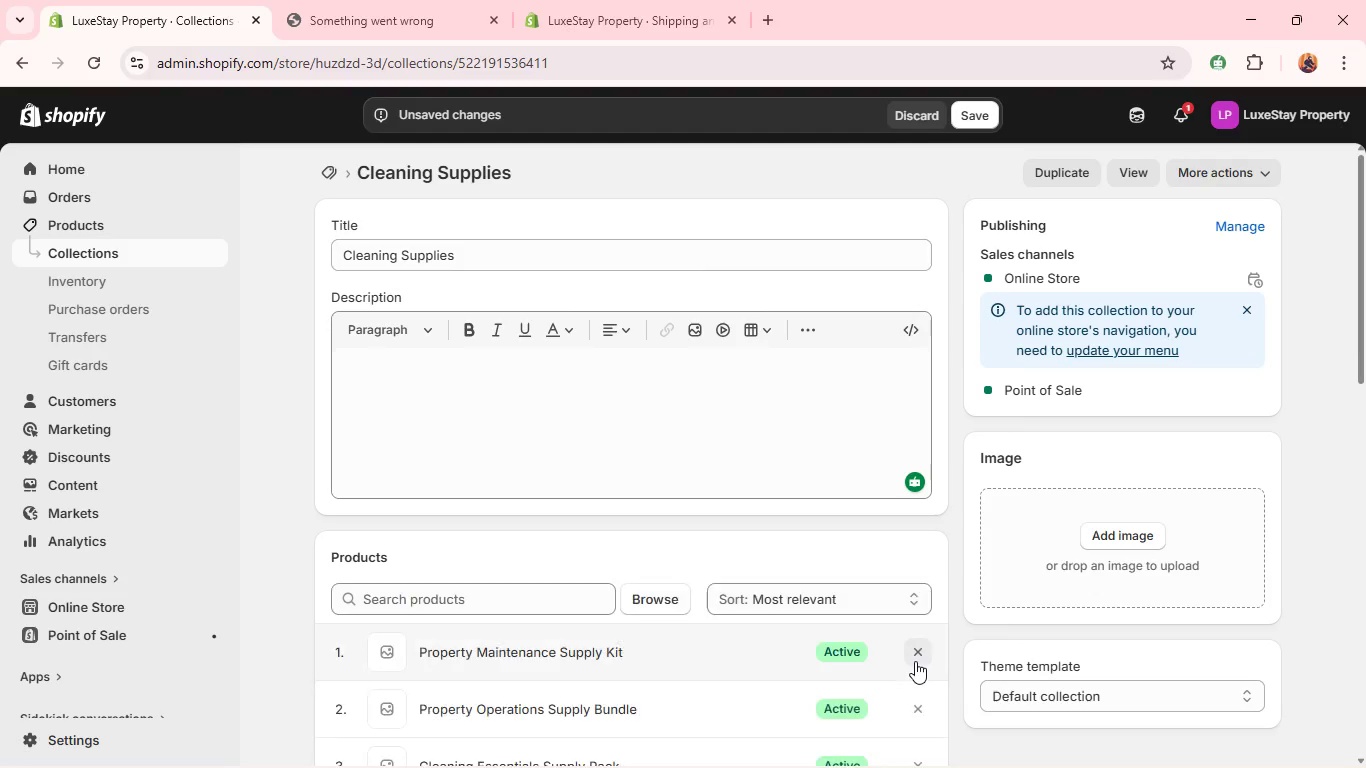 
triple_click([915, 661])
 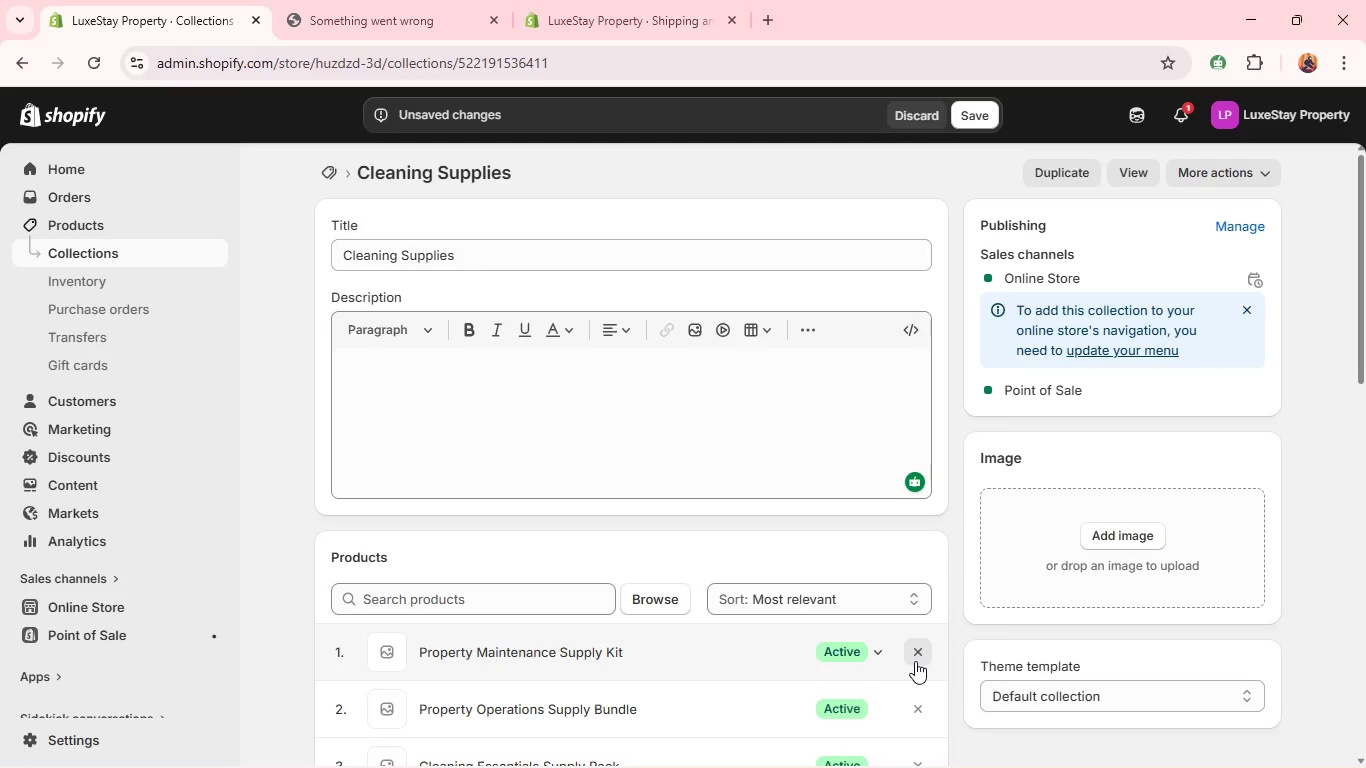 
triple_click([915, 661])
 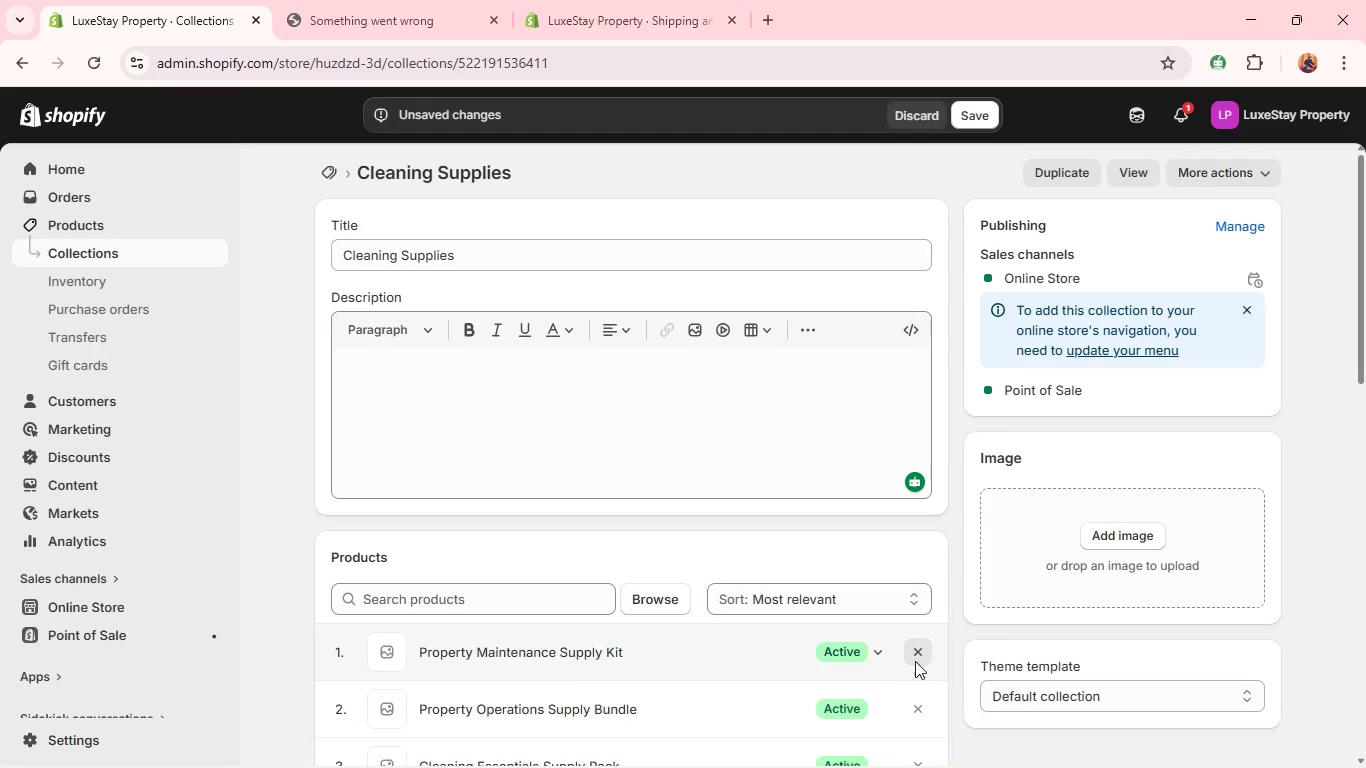 
triple_click([915, 661])
 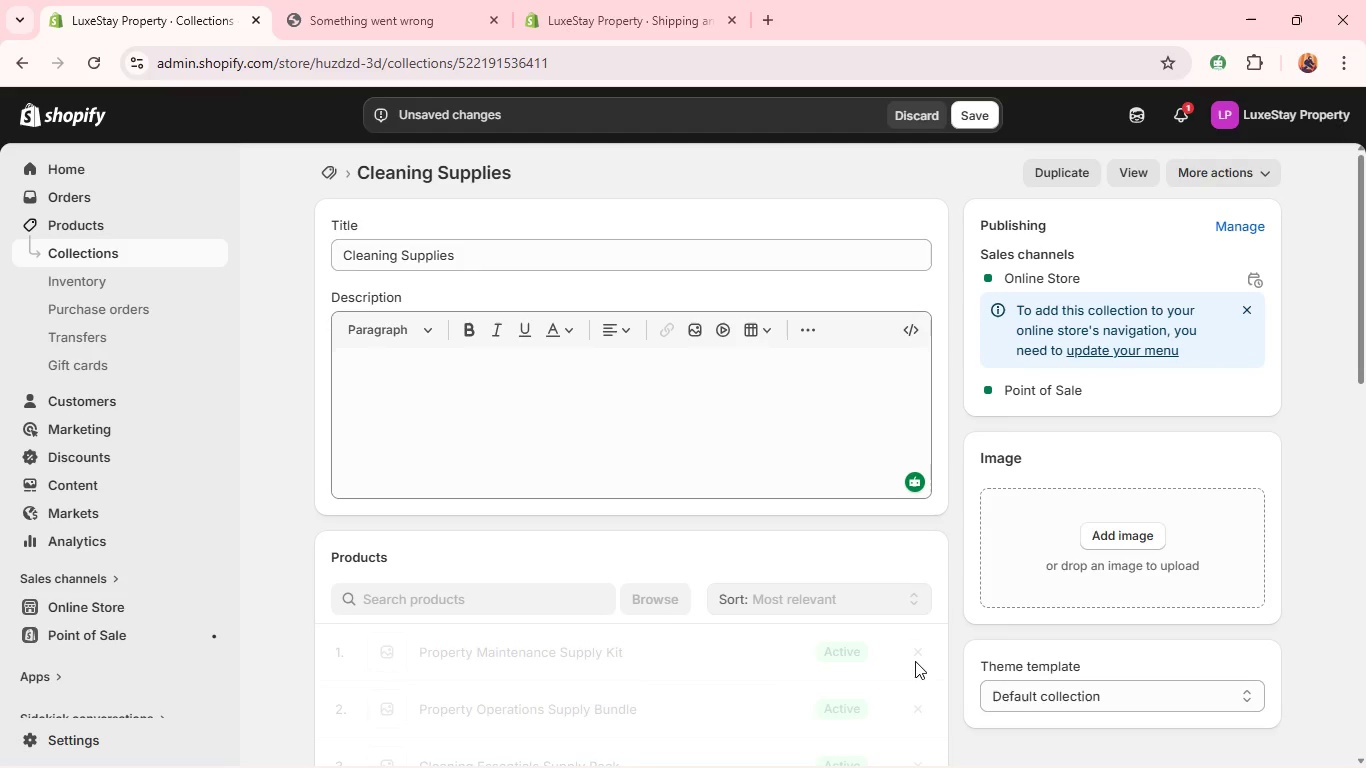 
triple_click([915, 661])
 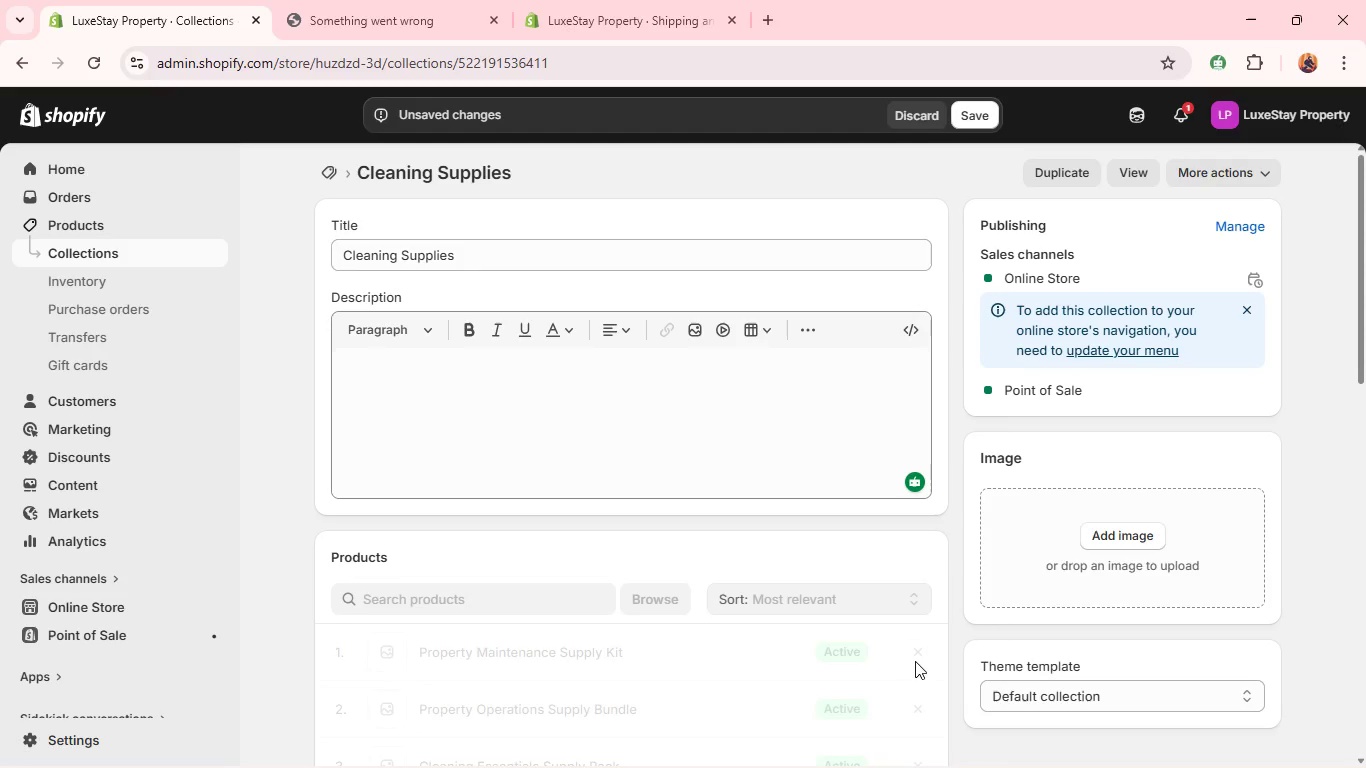 
triple_click([915, 661])
 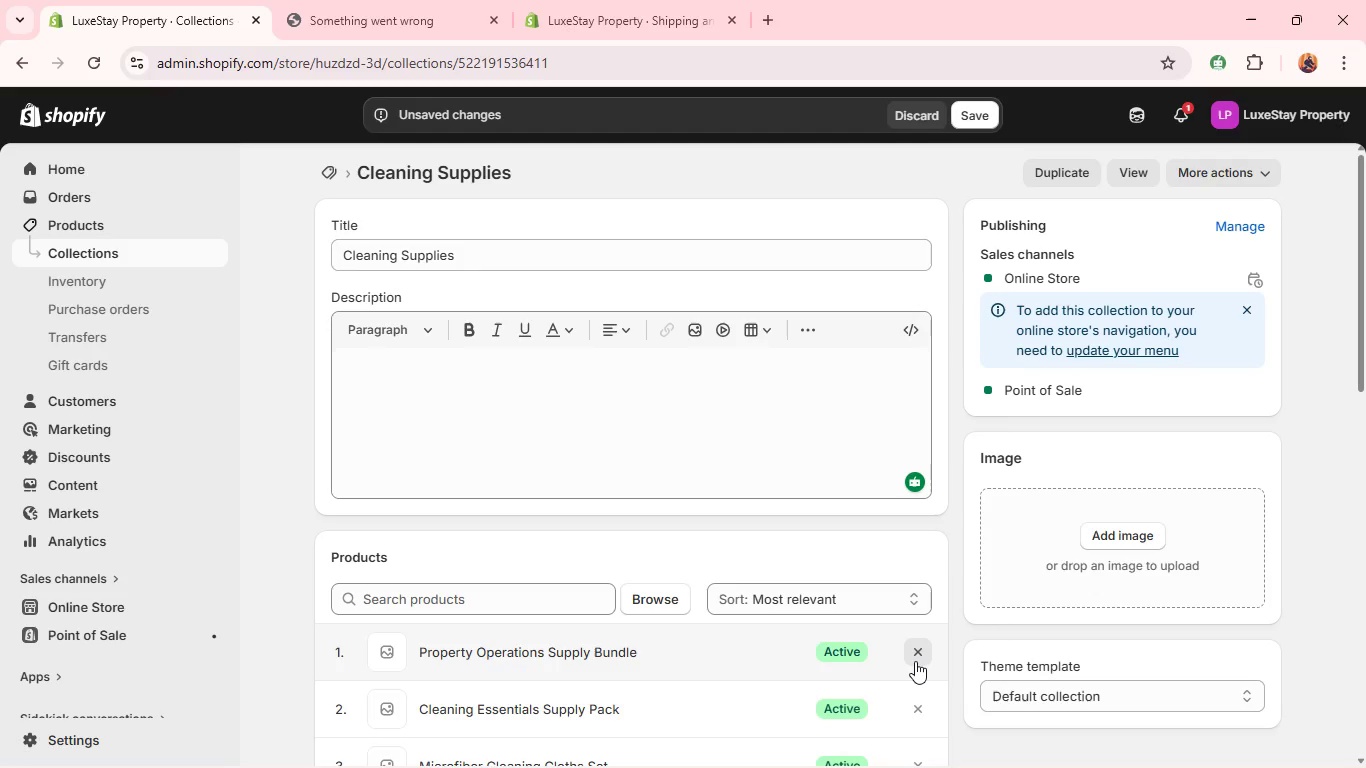 
triple_click([915, 661])
 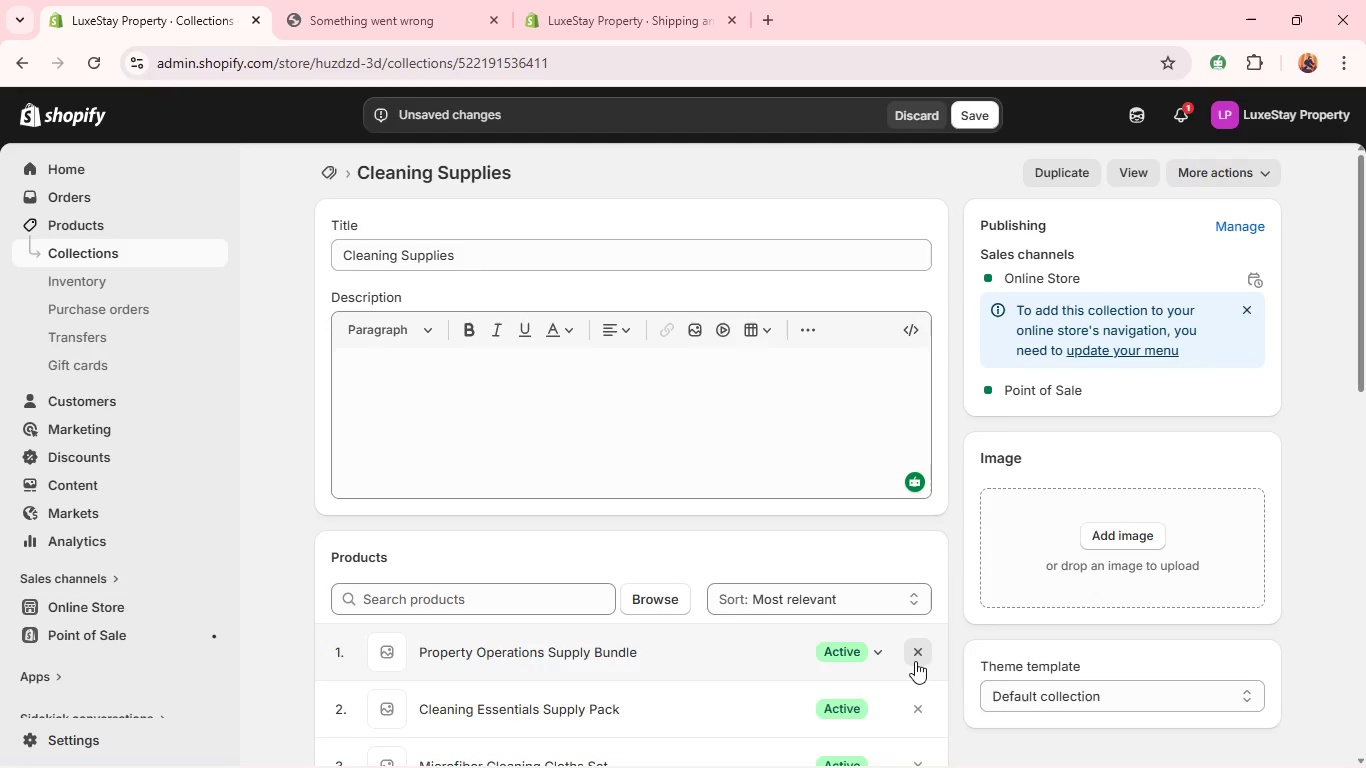 
triple_click([915, 661])
 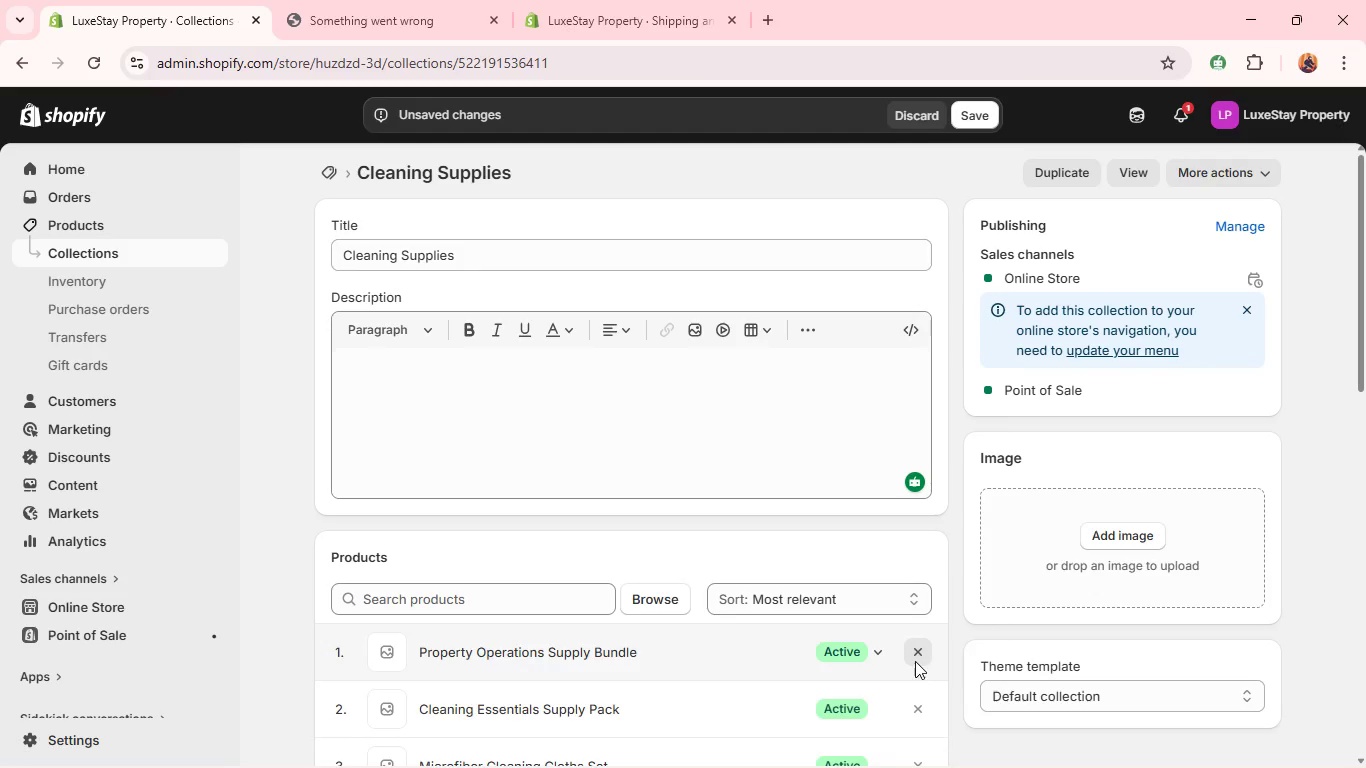 
triple_click([915, 661])
 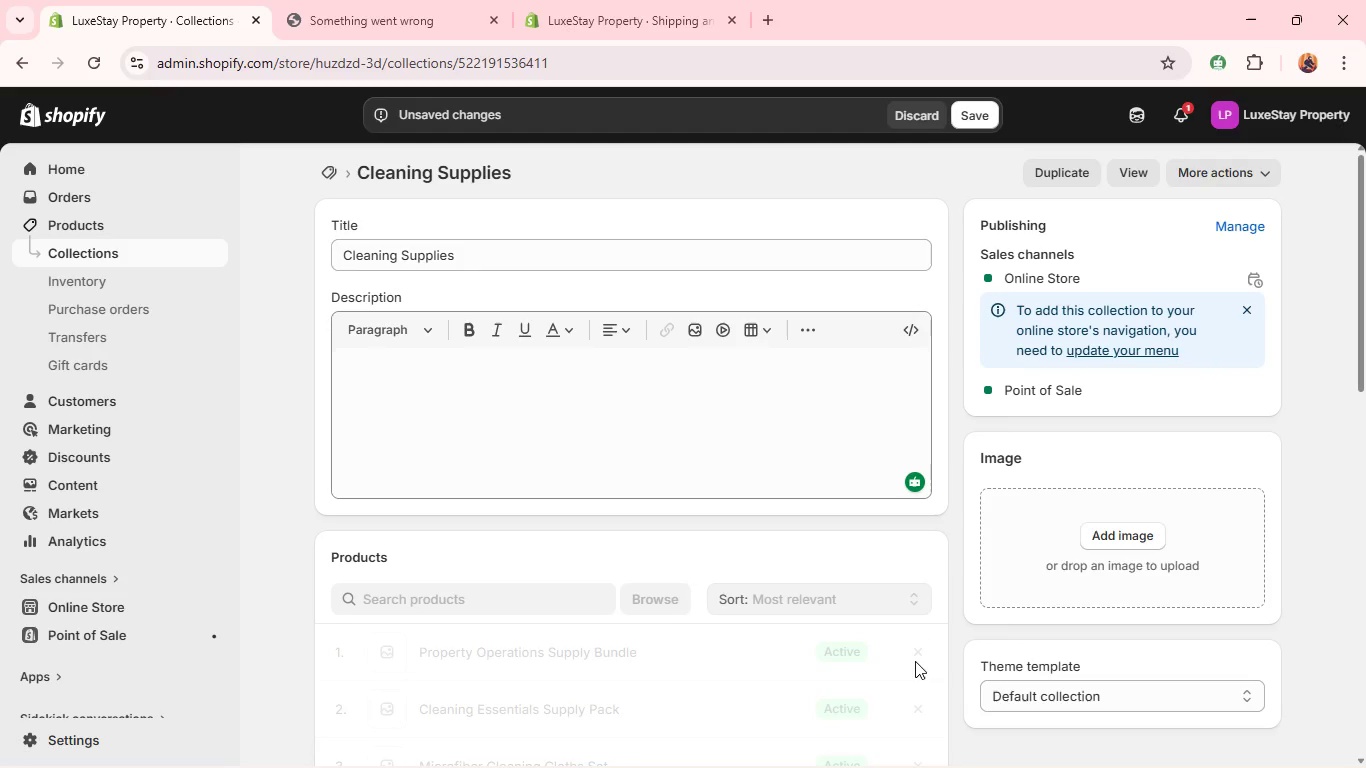 
triple_click([915, 661])
 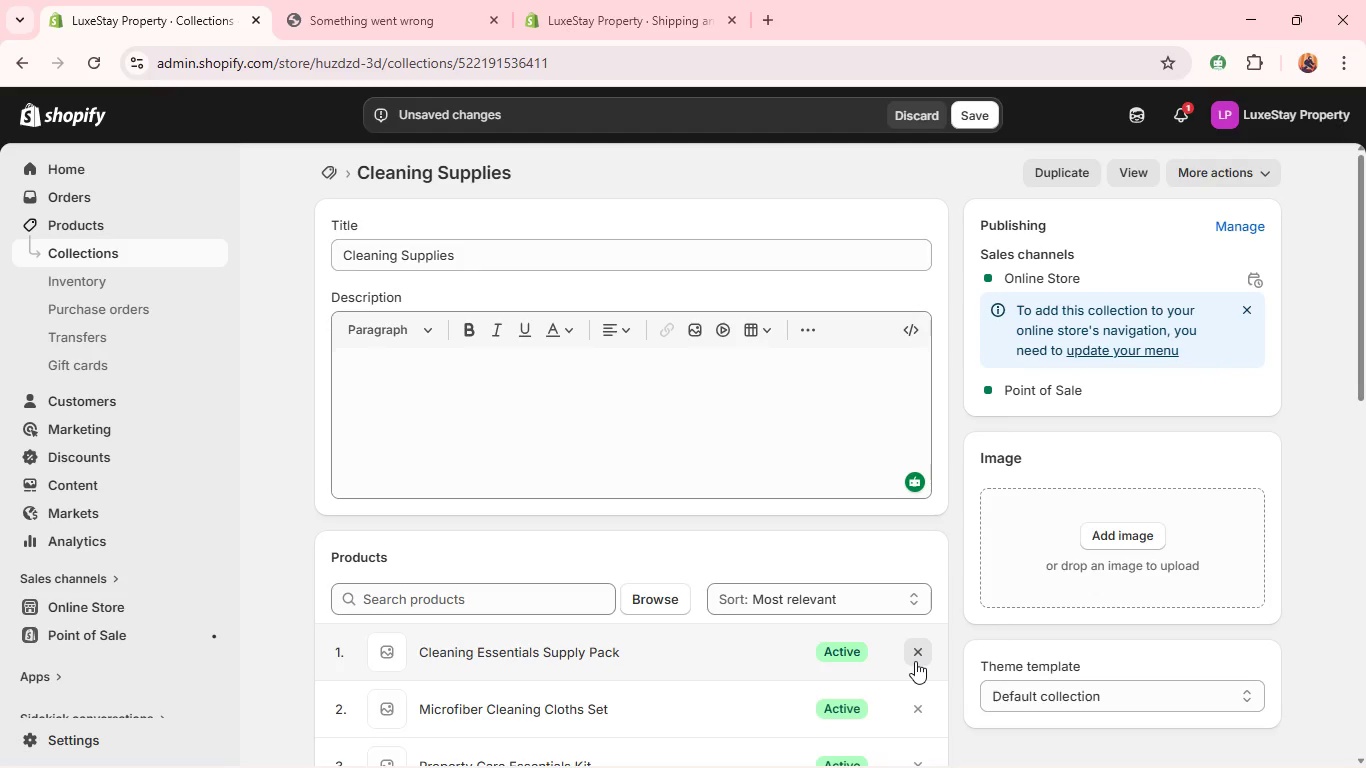 
triple_click([915, 661])
 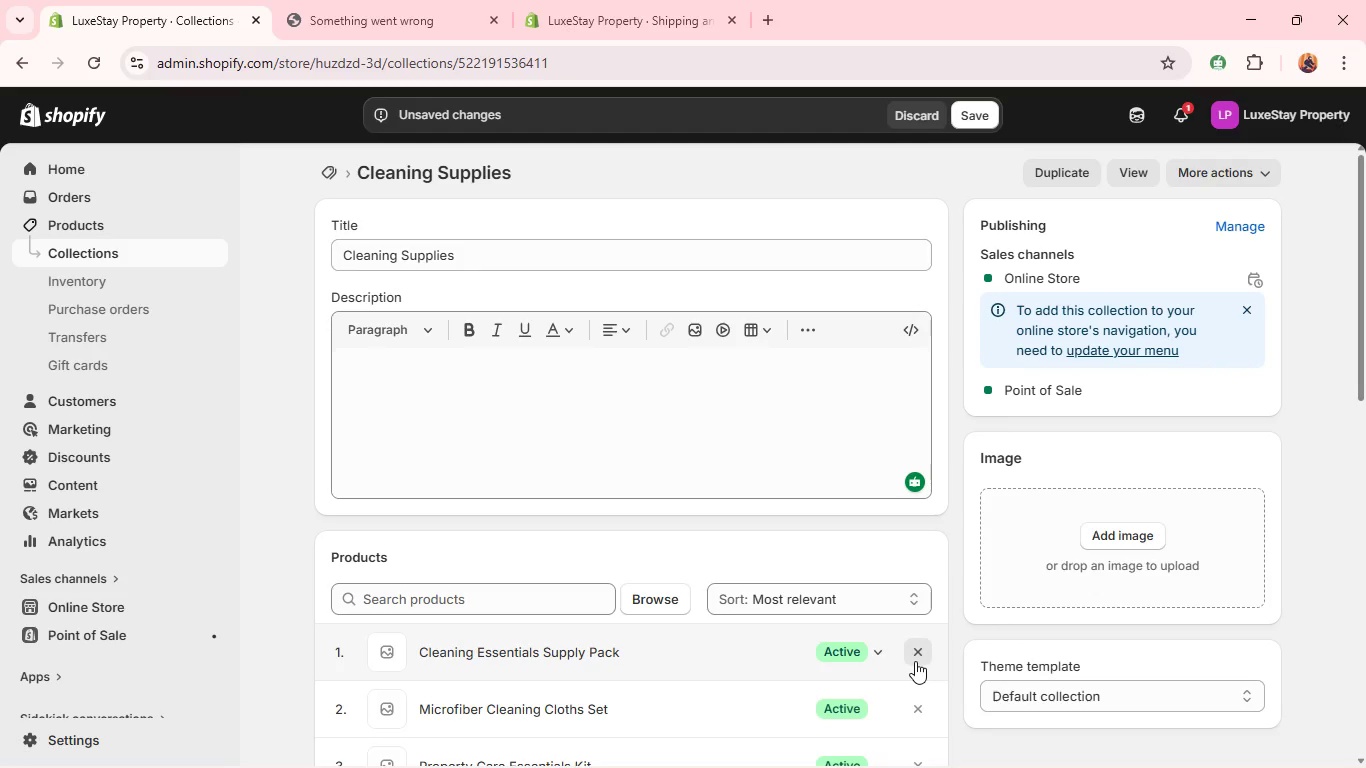 
triple_click([915, 661])
 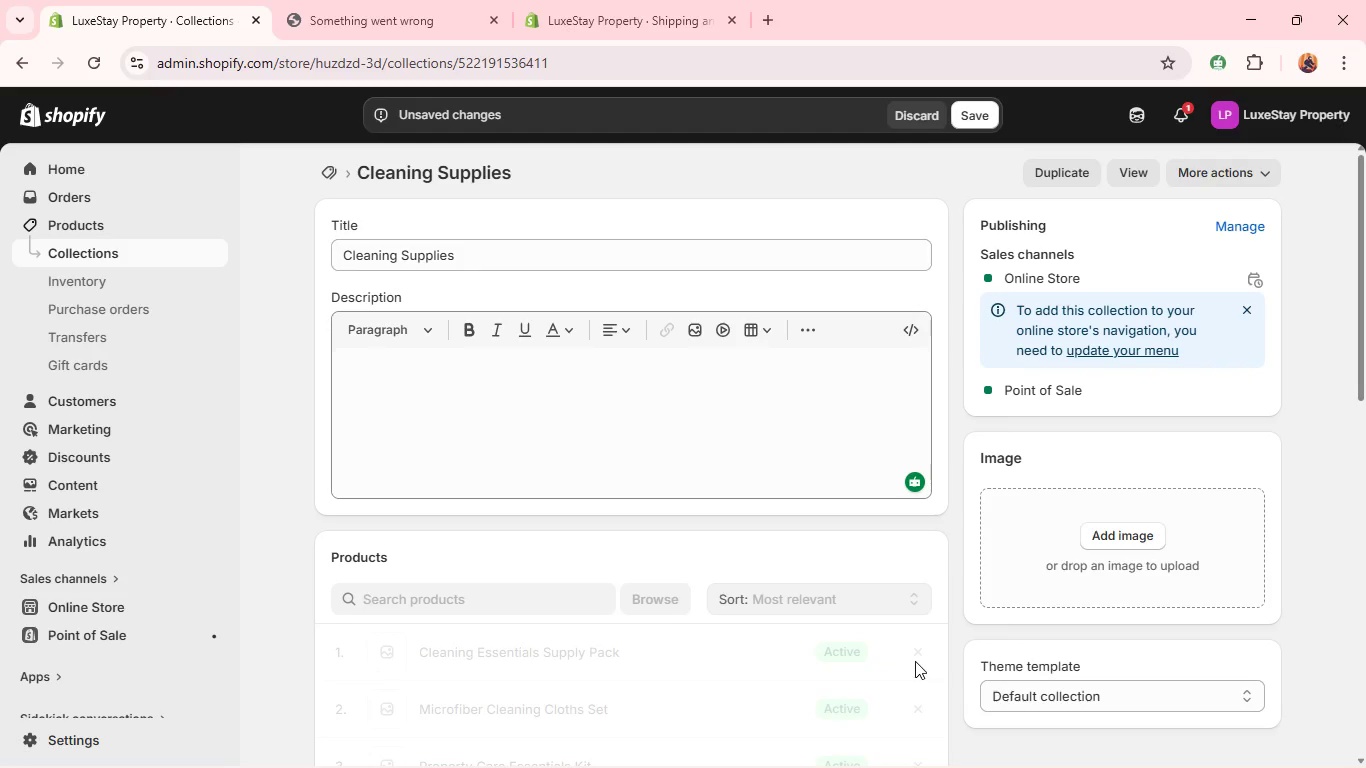 
triple_click([915, 661])
 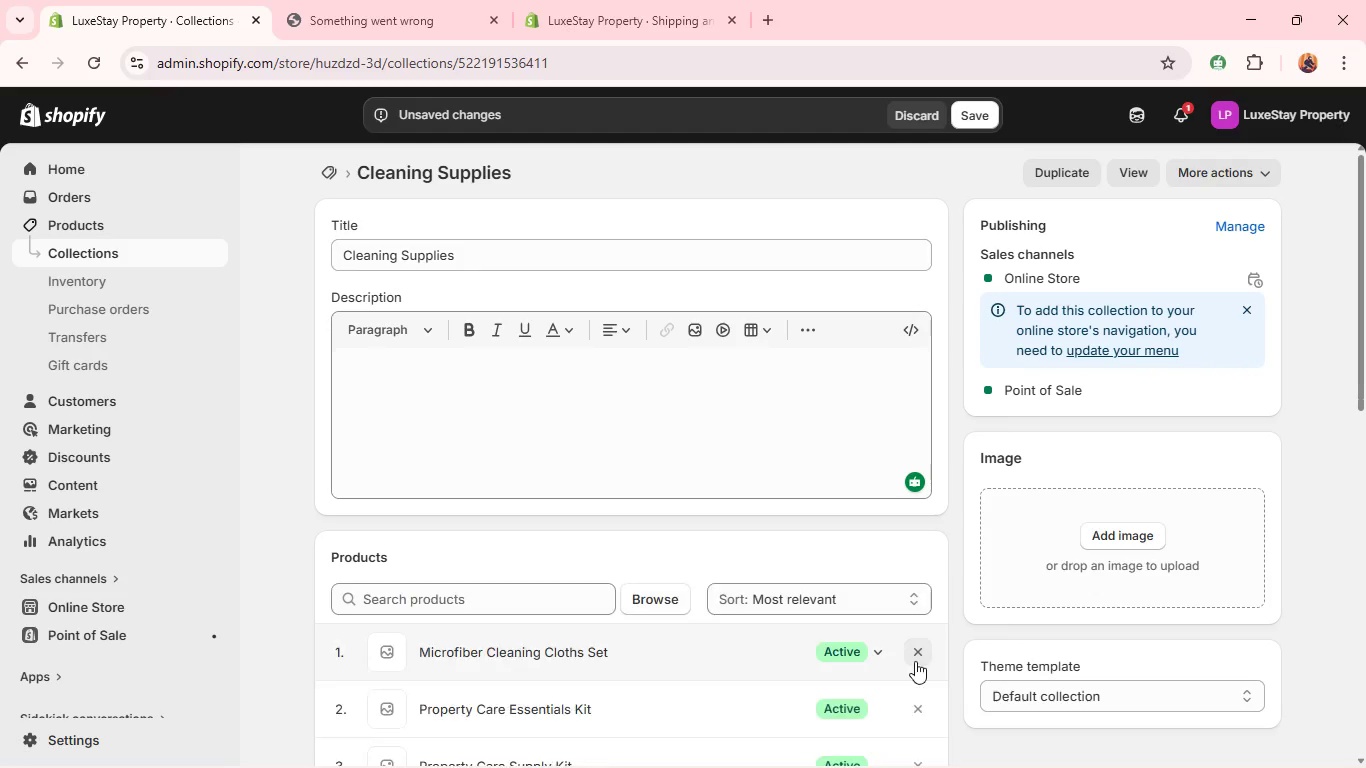 
triple_click([915, 661])
 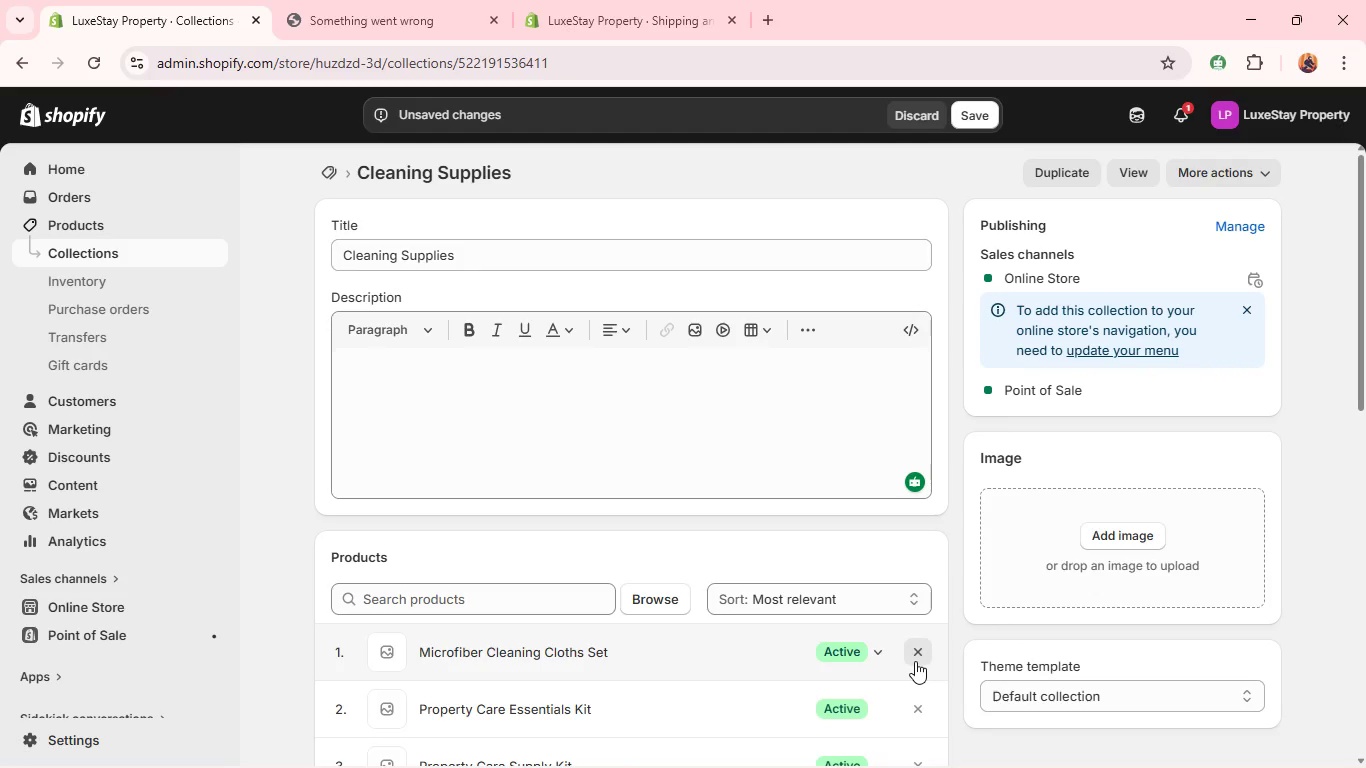 
triple_click([915, 661])
 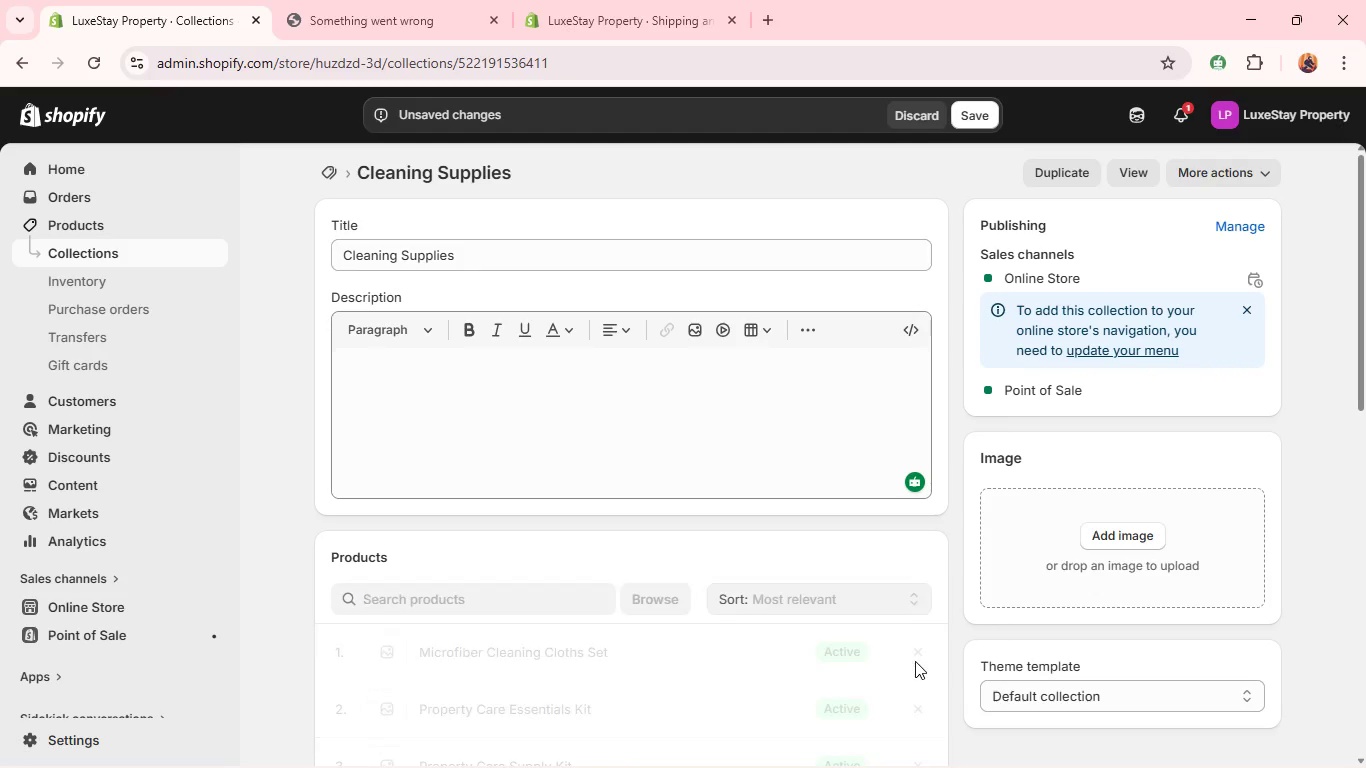 
triple_click([915, 661])
 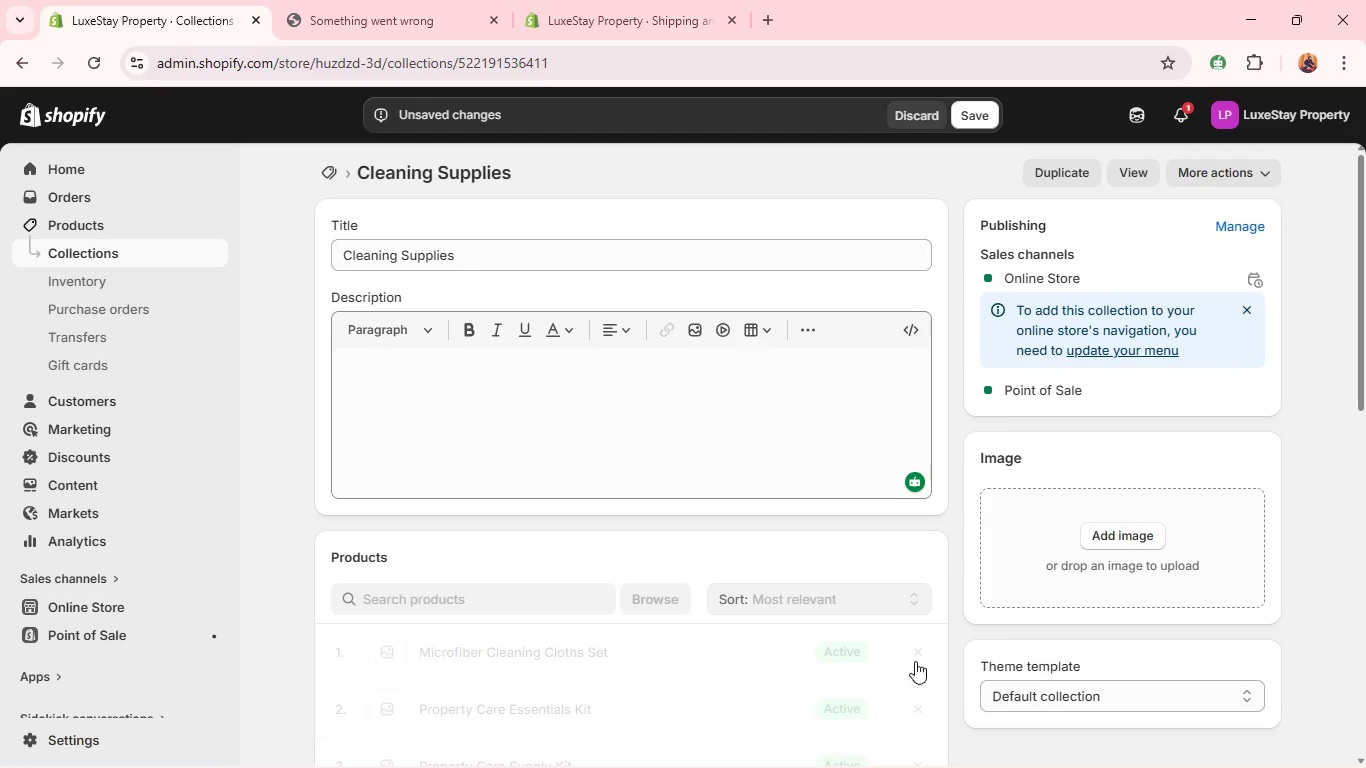 
triple_click([915, 661])
 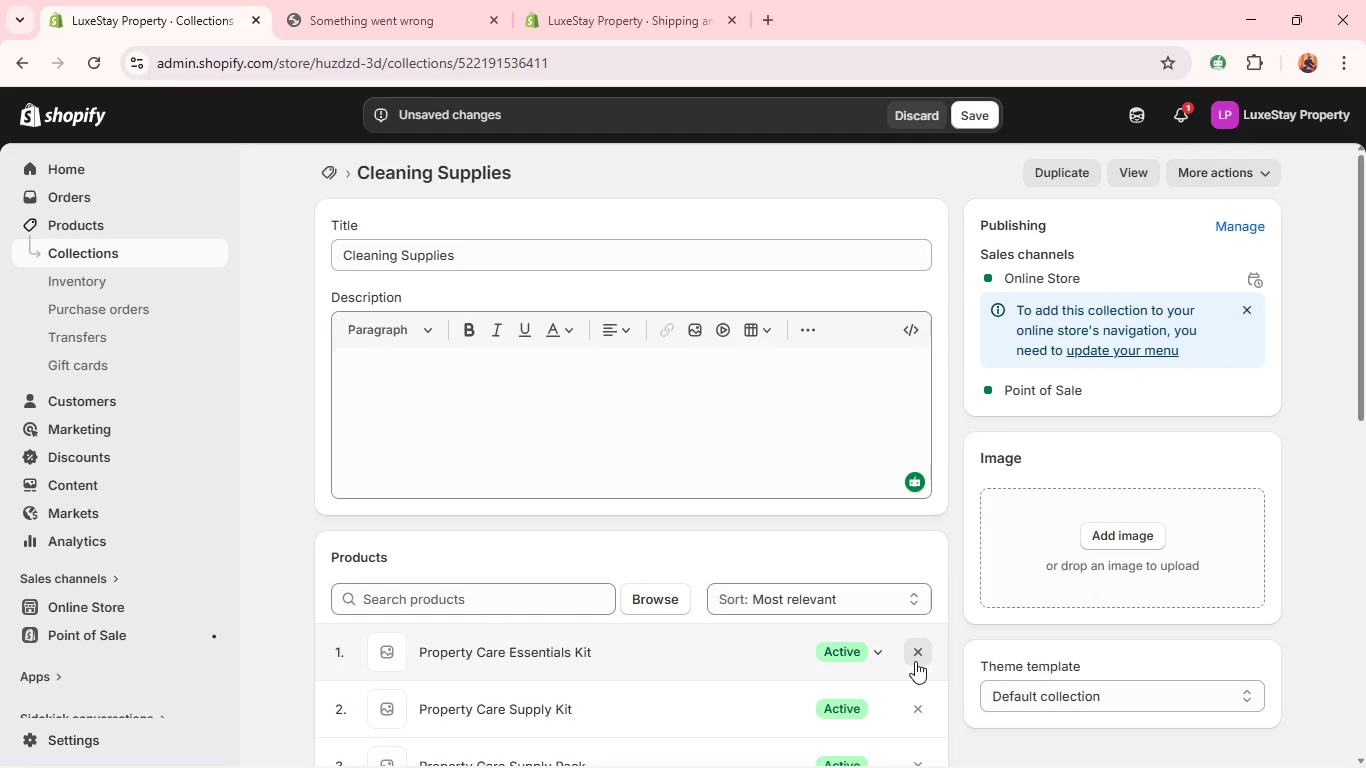 
triple_click([915, 661])
 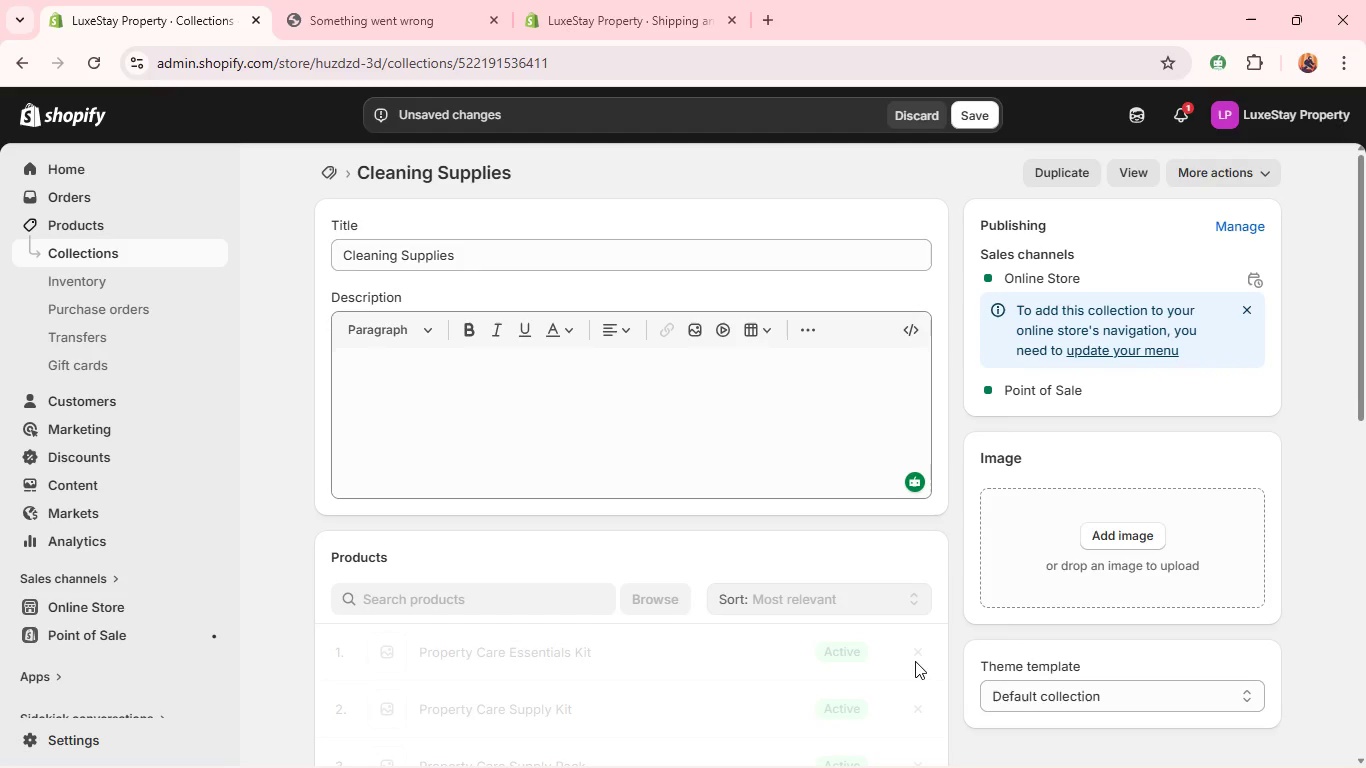 
triple_click([915, 661])
 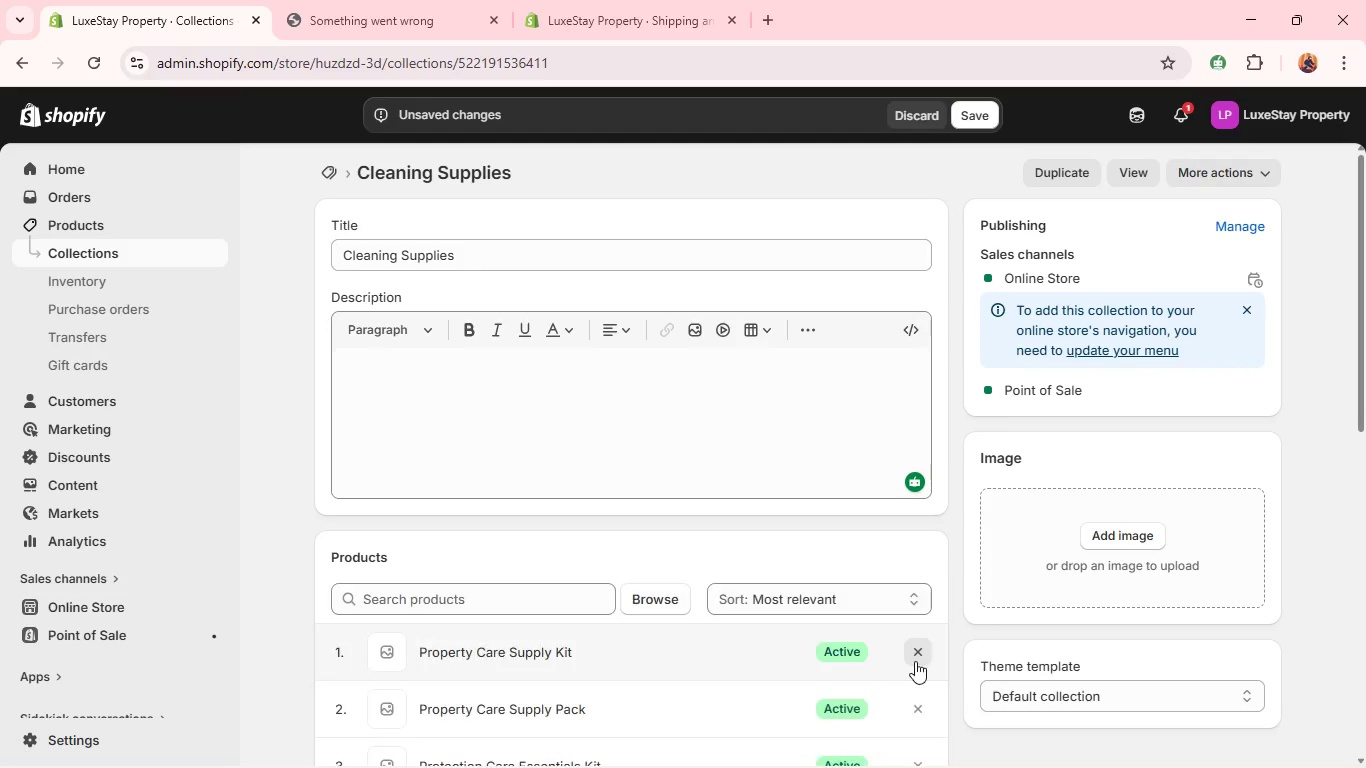 
triple_click([915, 661])
 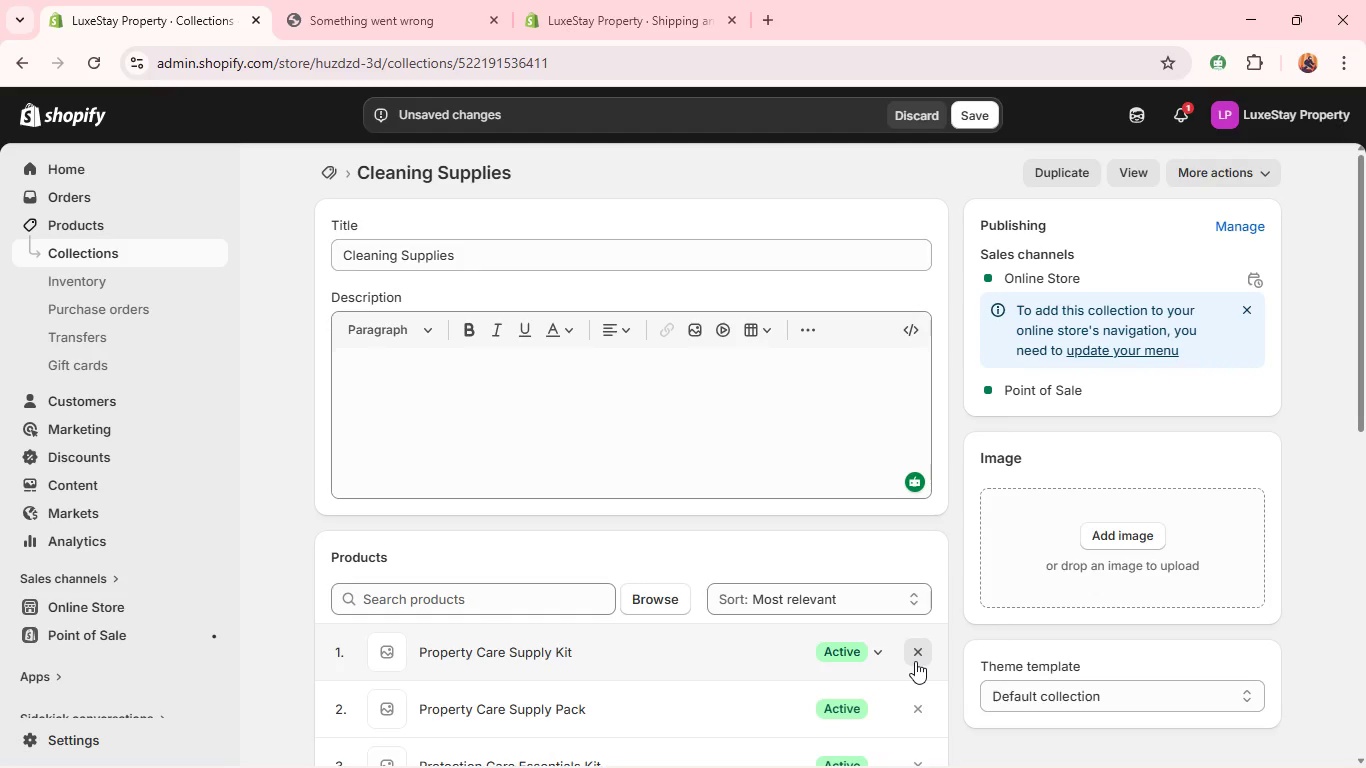 
triple_click([915, 661])
 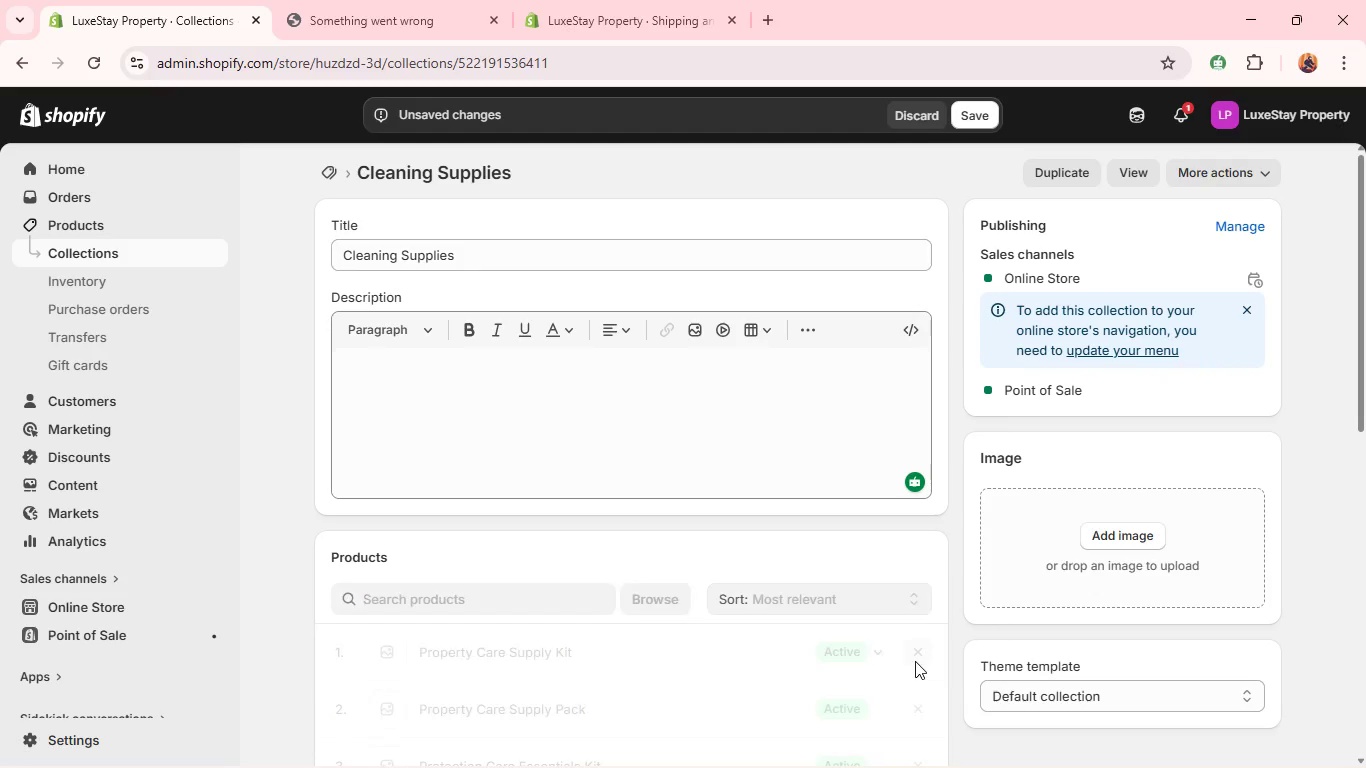 
triple_click([915, 661])
 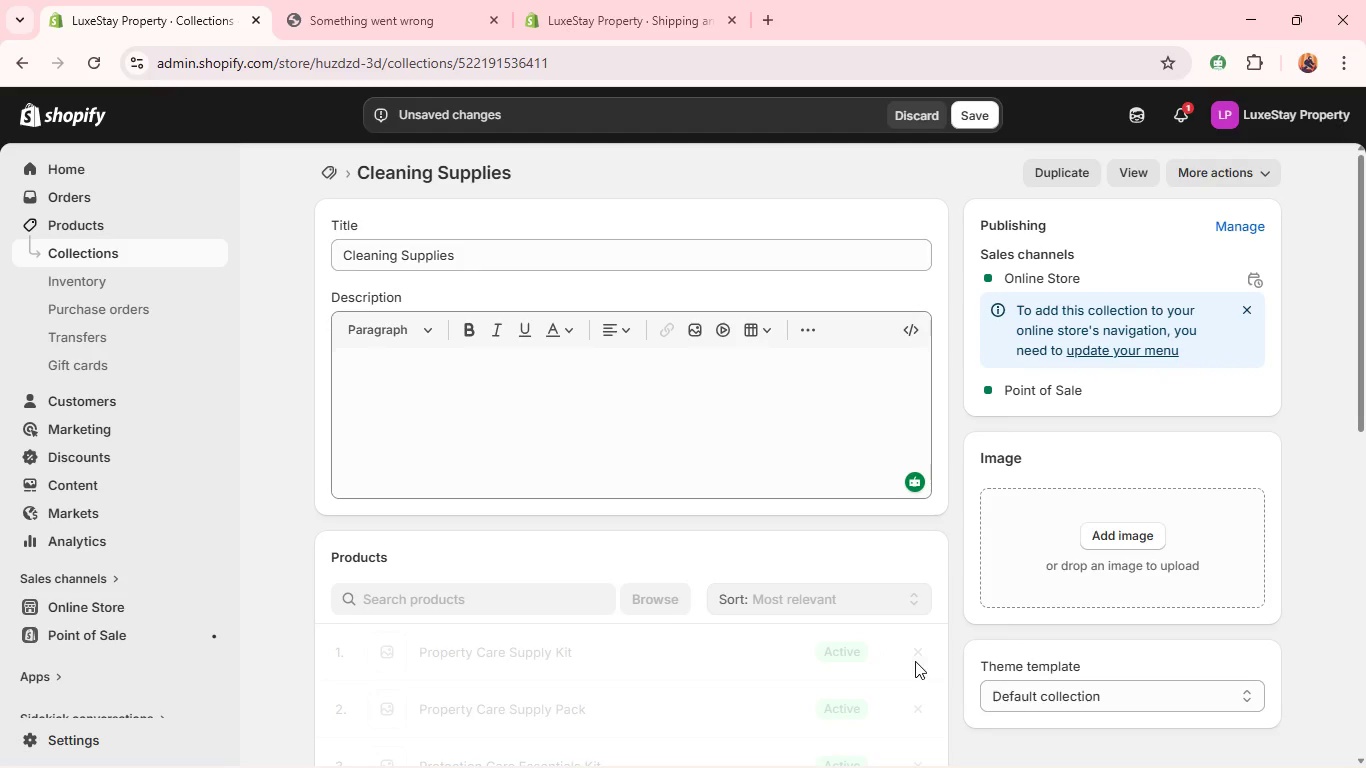 
triple_click([915, 661])
 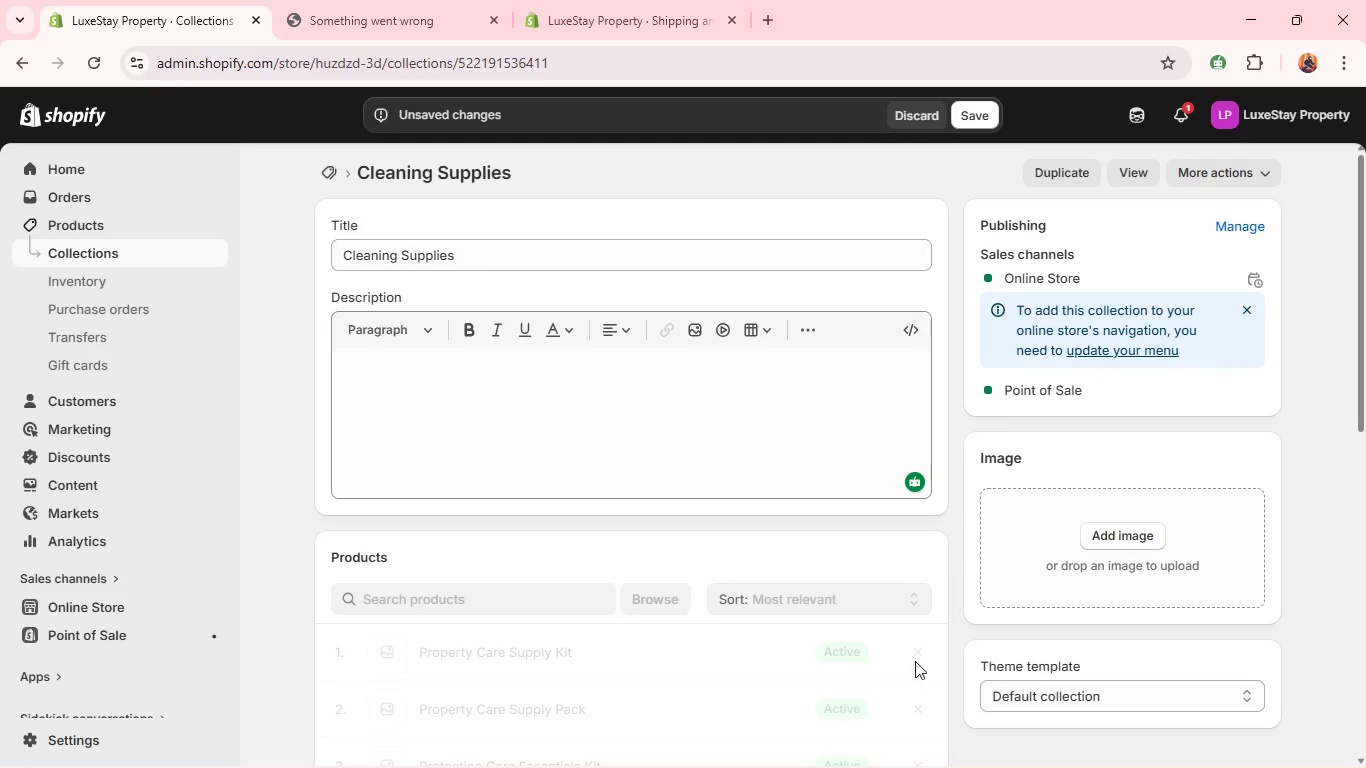 
triple_click([915, 661])
 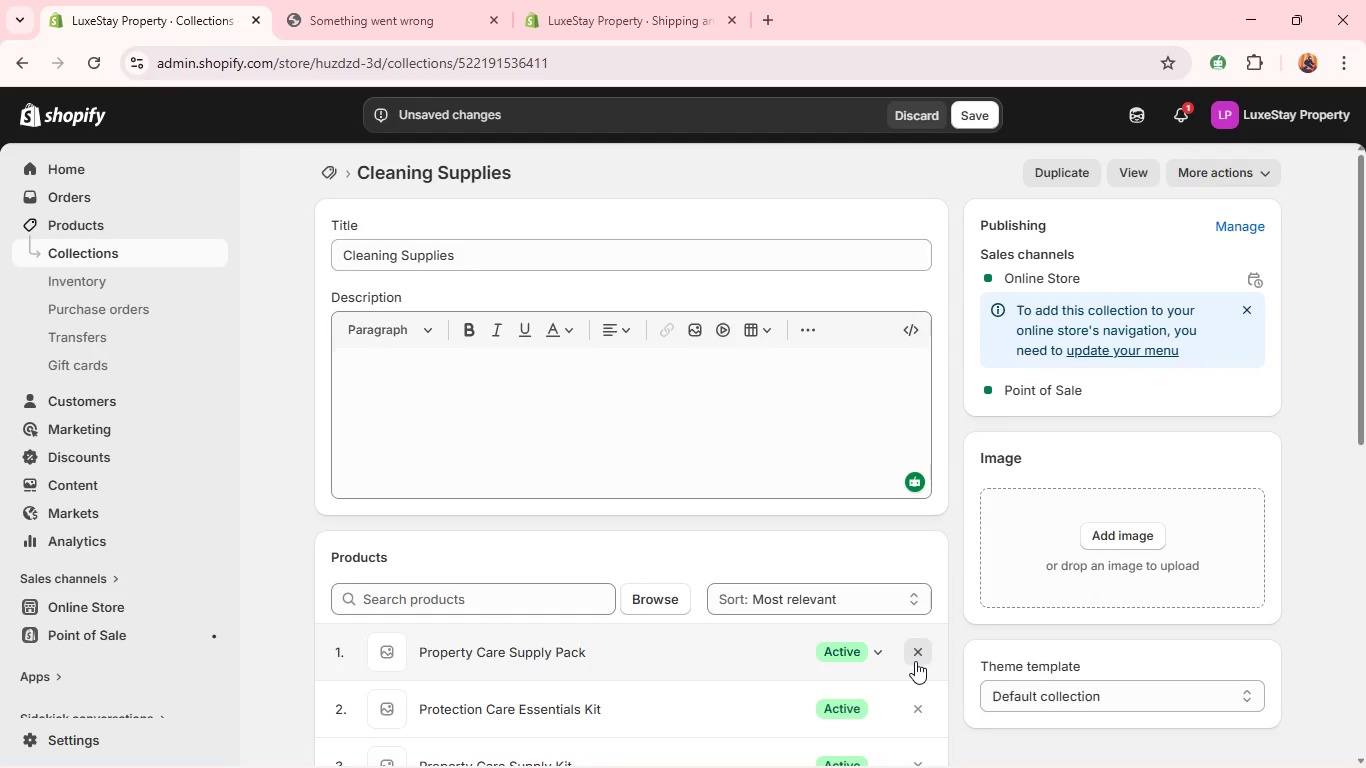 
triple_click([915, 661])
 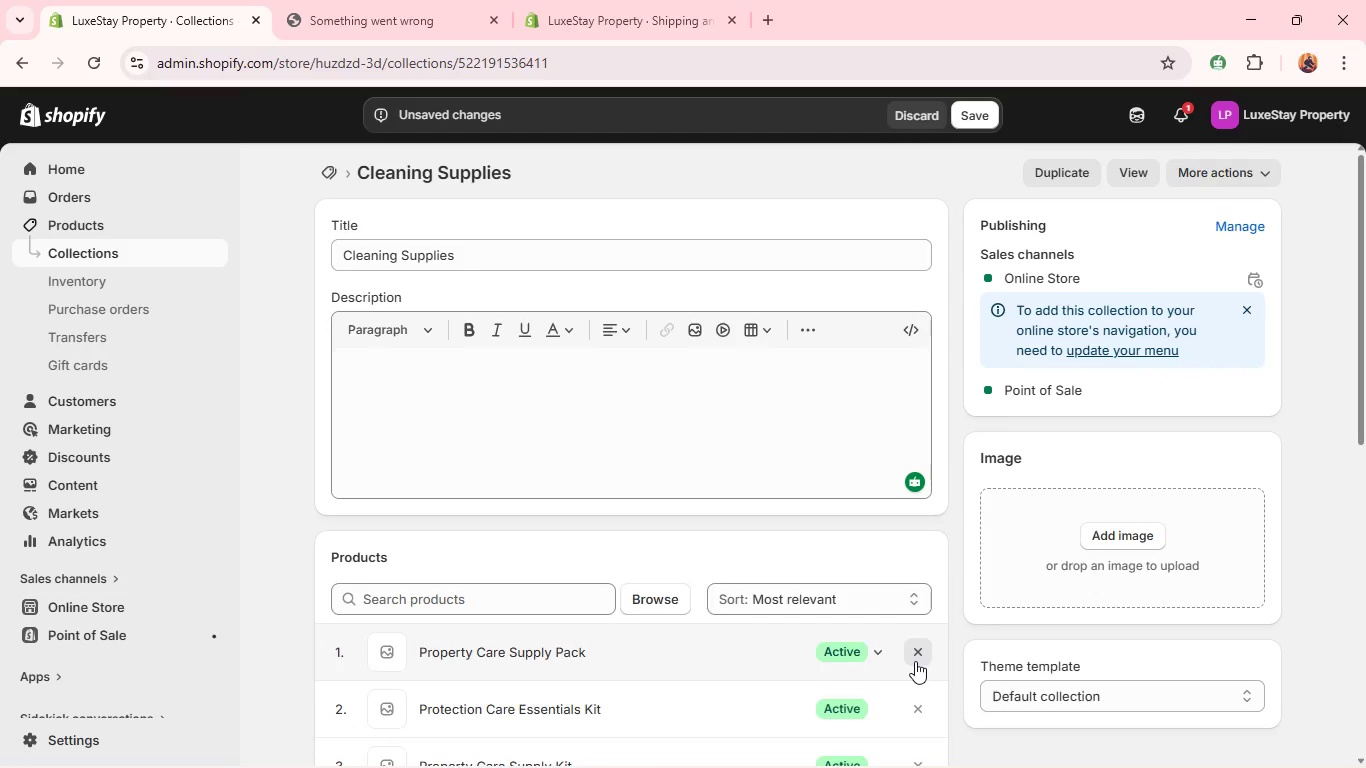 
triple_click([915, 661])
 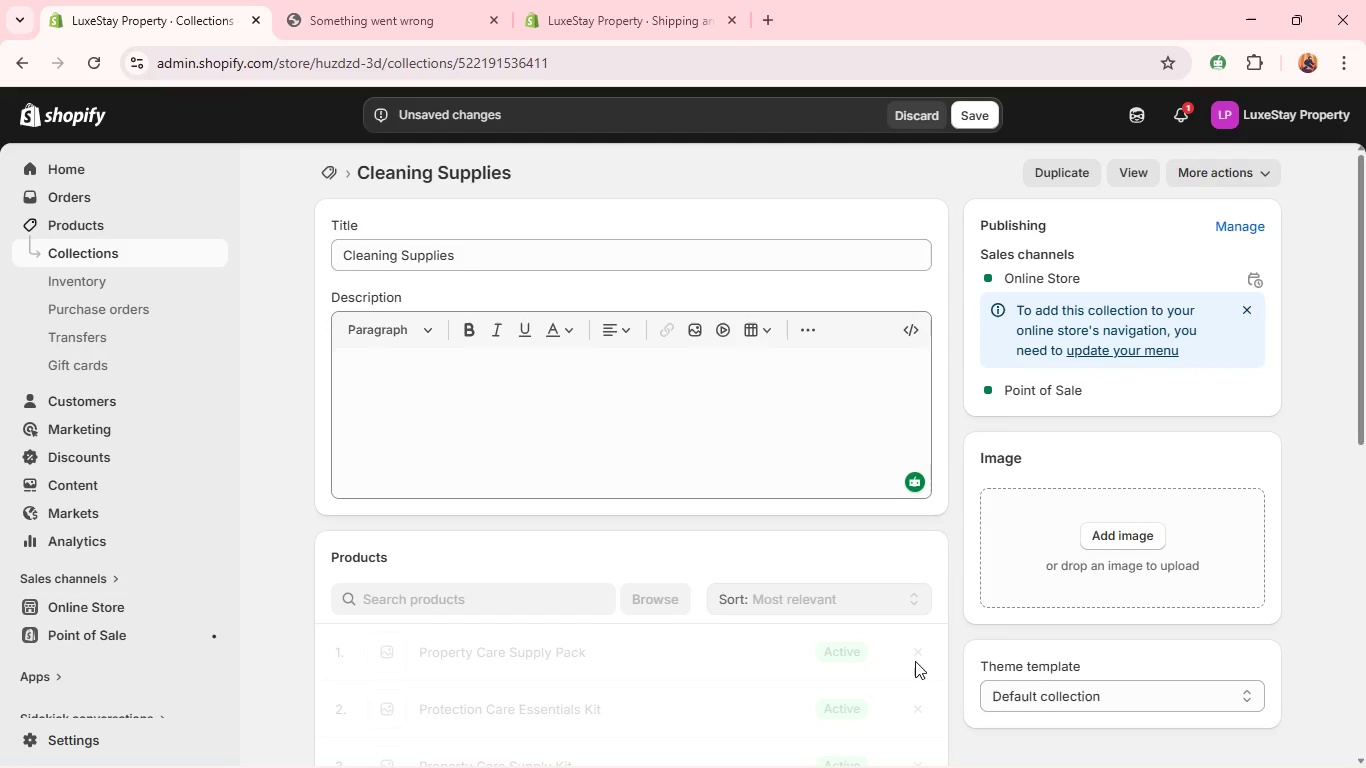 
triple_click([915, 661])
 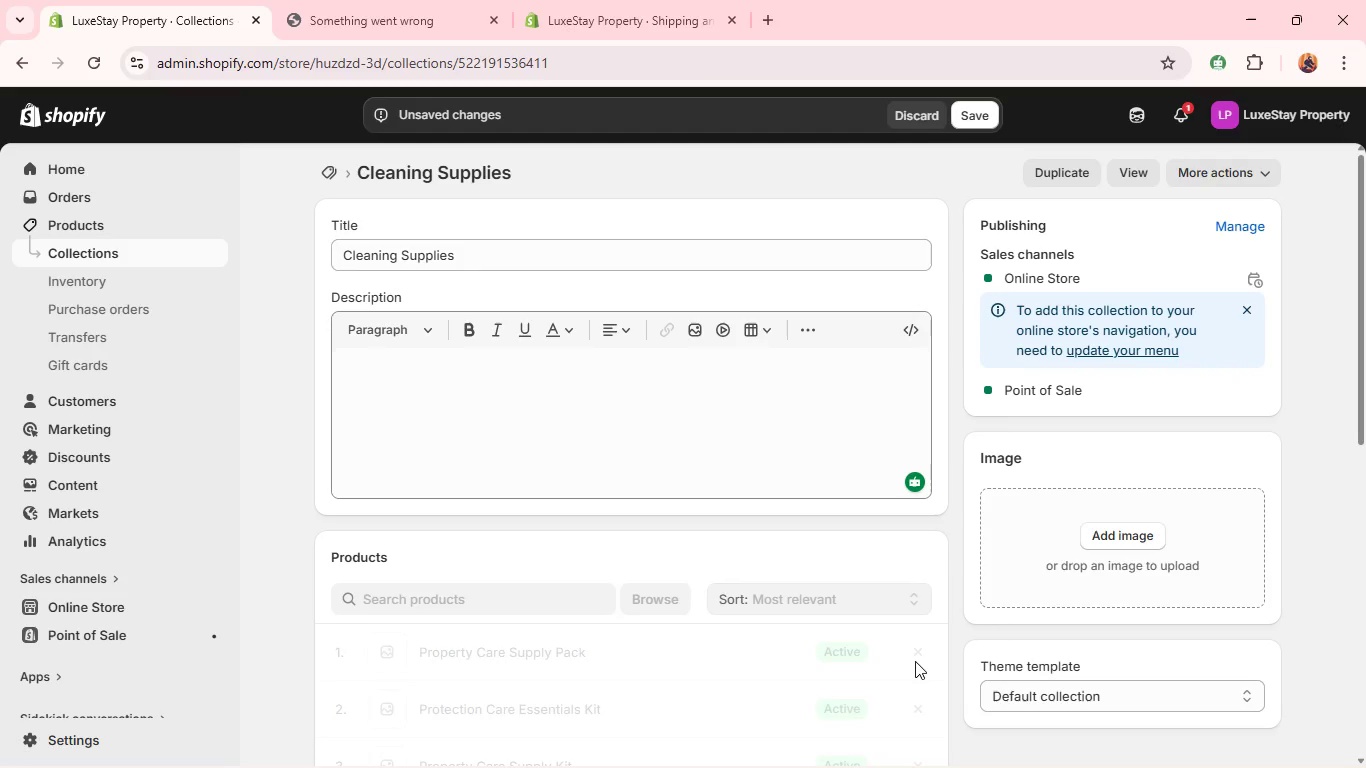 
triple_click([915, 661])
 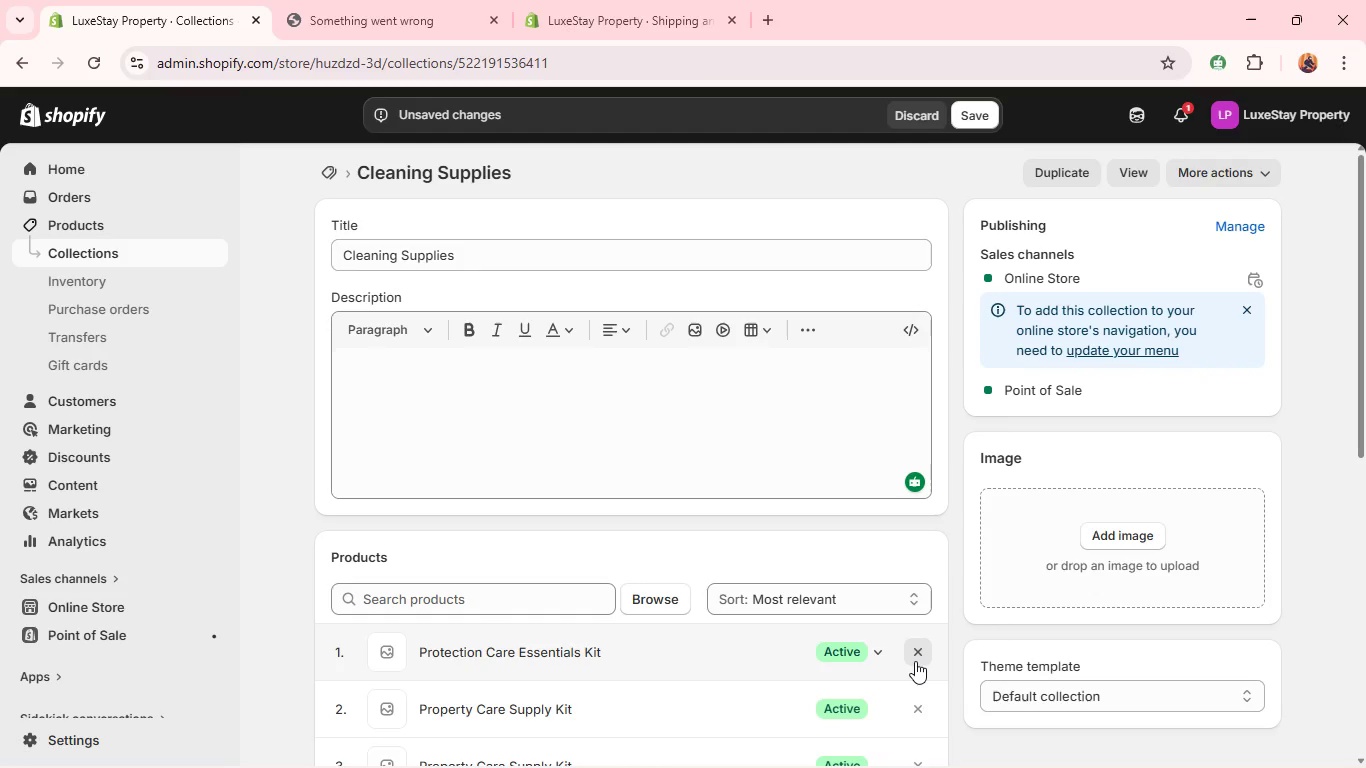 
triple_click([915, 661])
 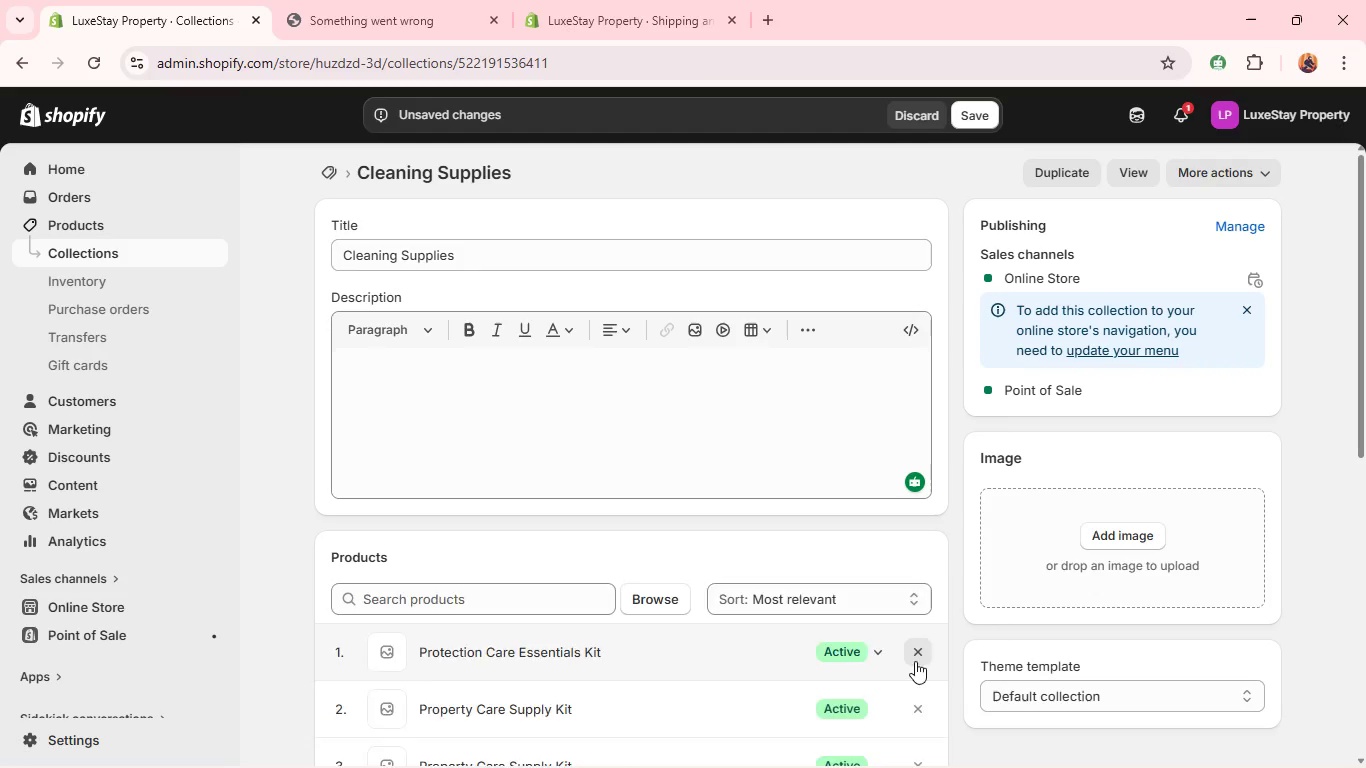 
triple_click([915, 661])
 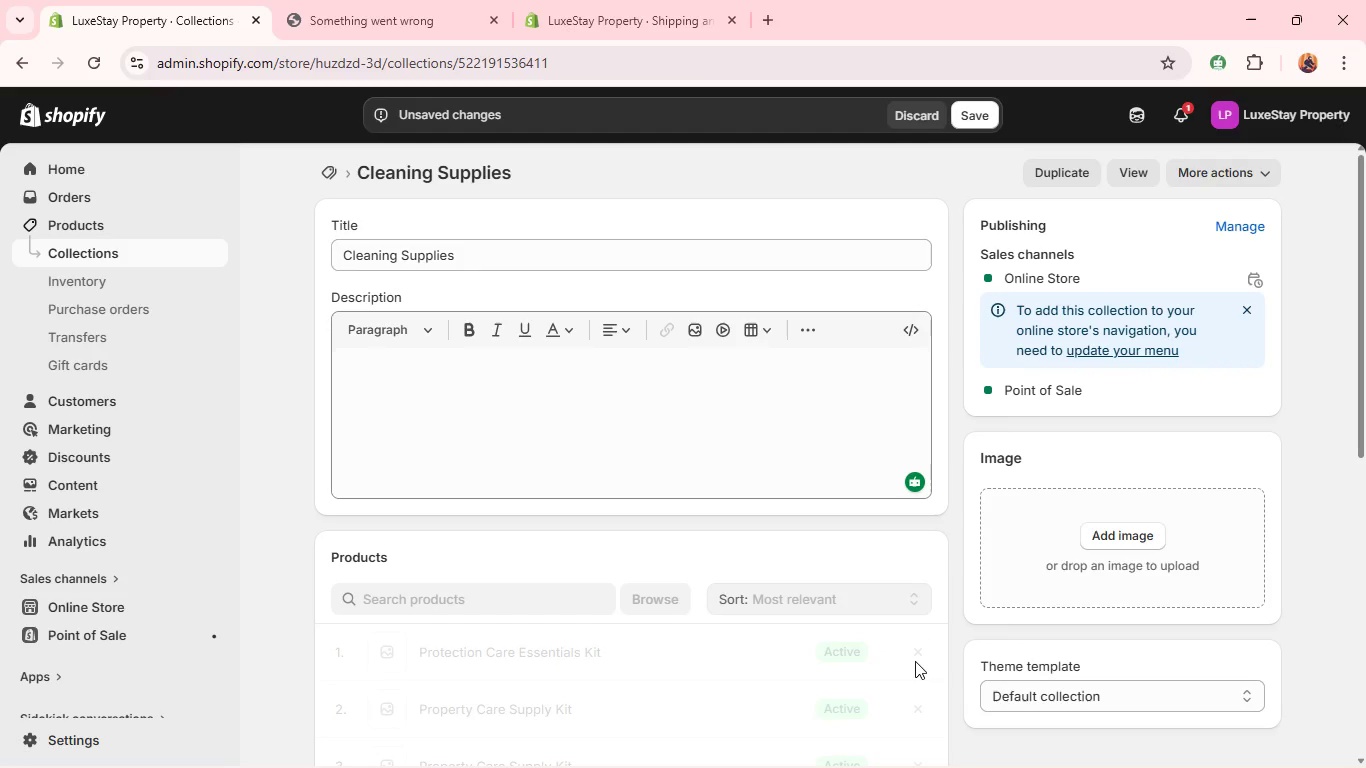 
triple_click([915, 661])
 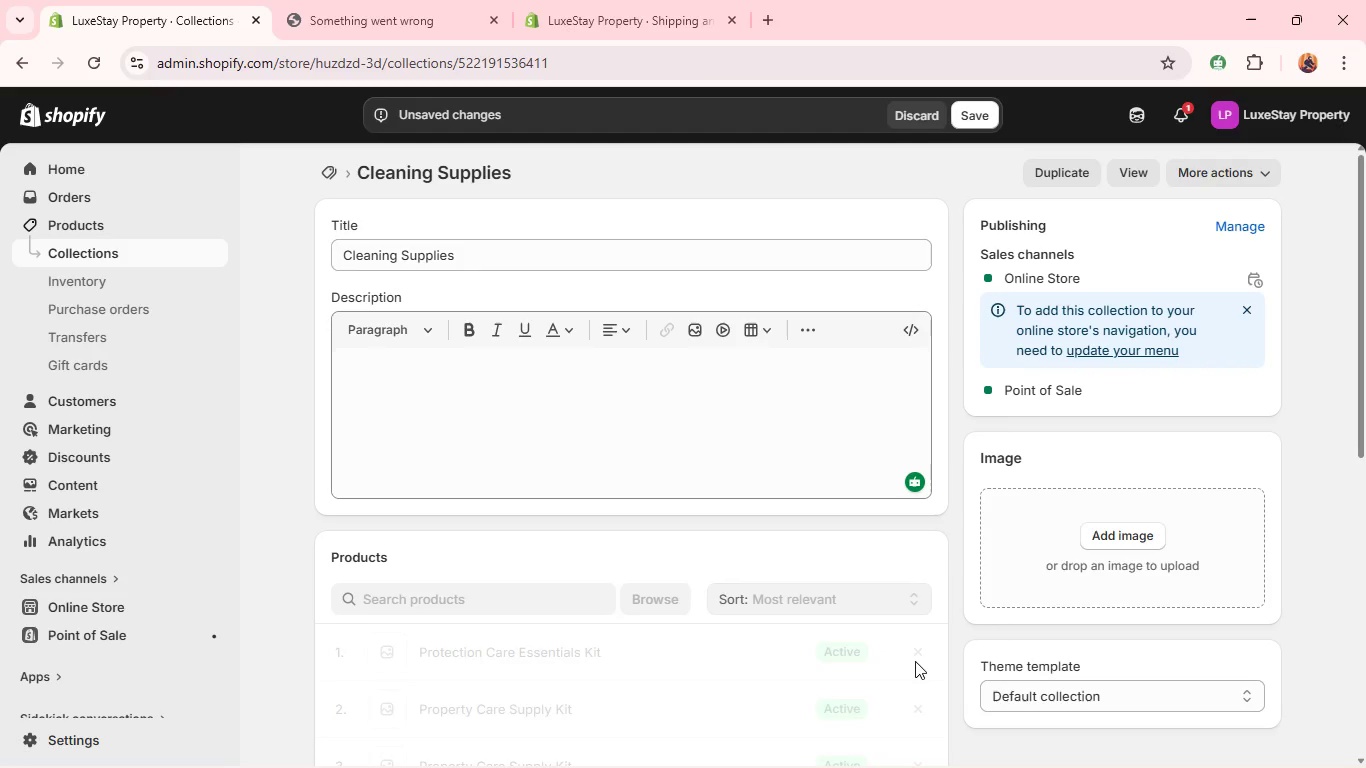 
triple_click([915, 661])
 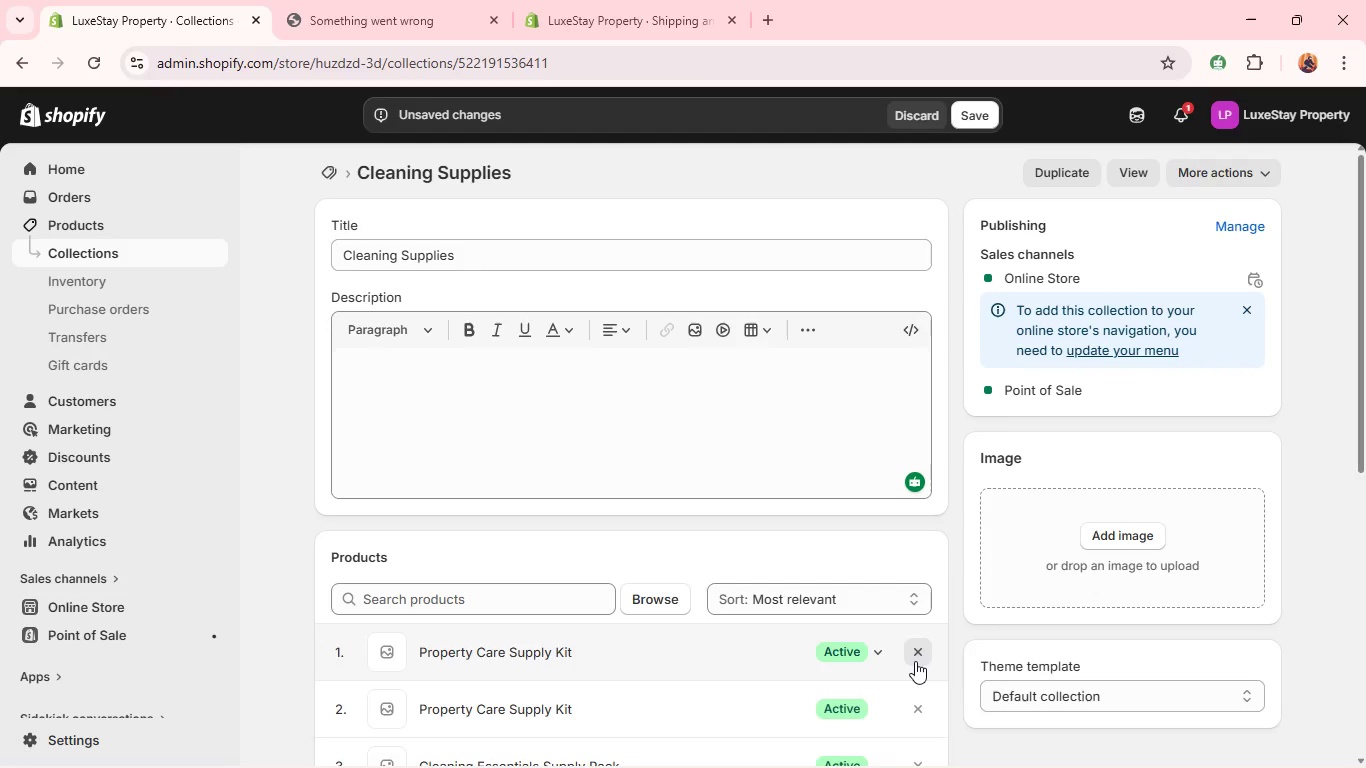 
triple_click([915, 661])
 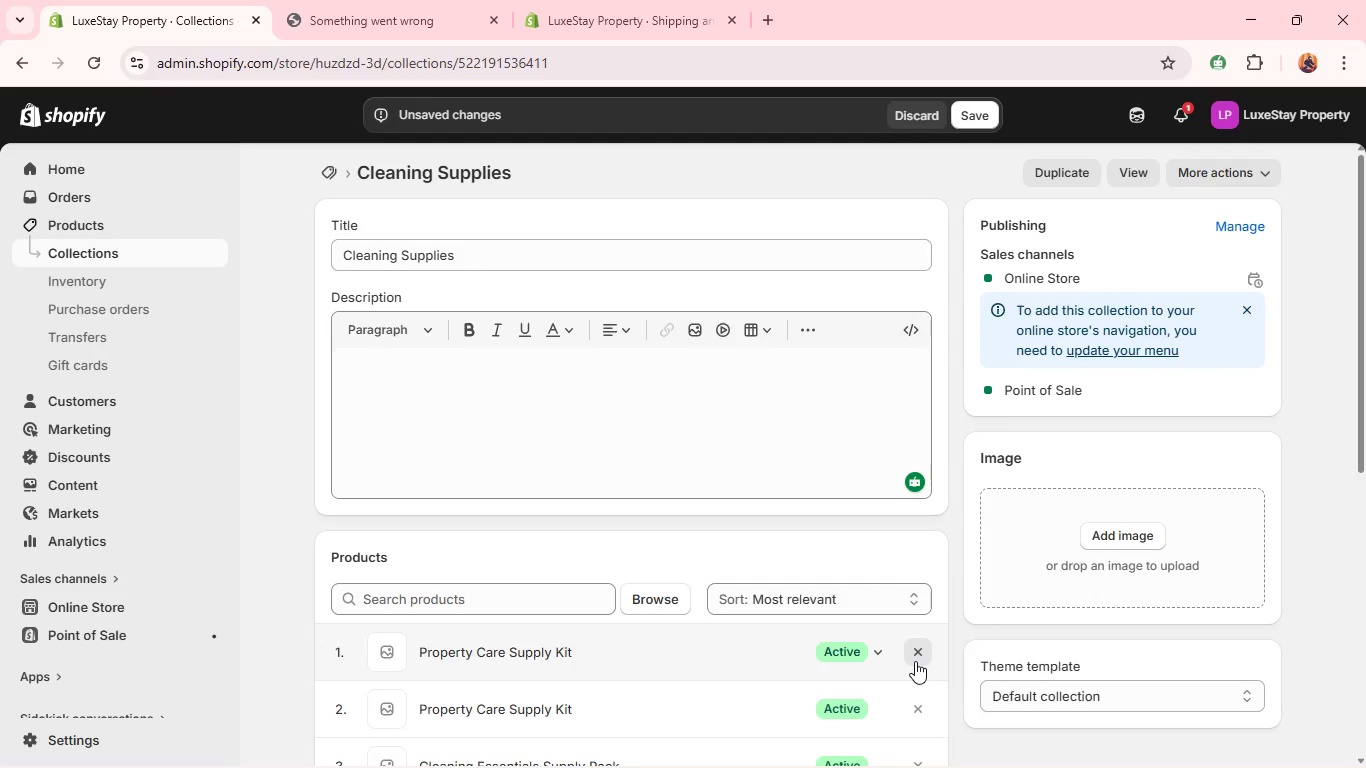 
triple_click([915, 661])
 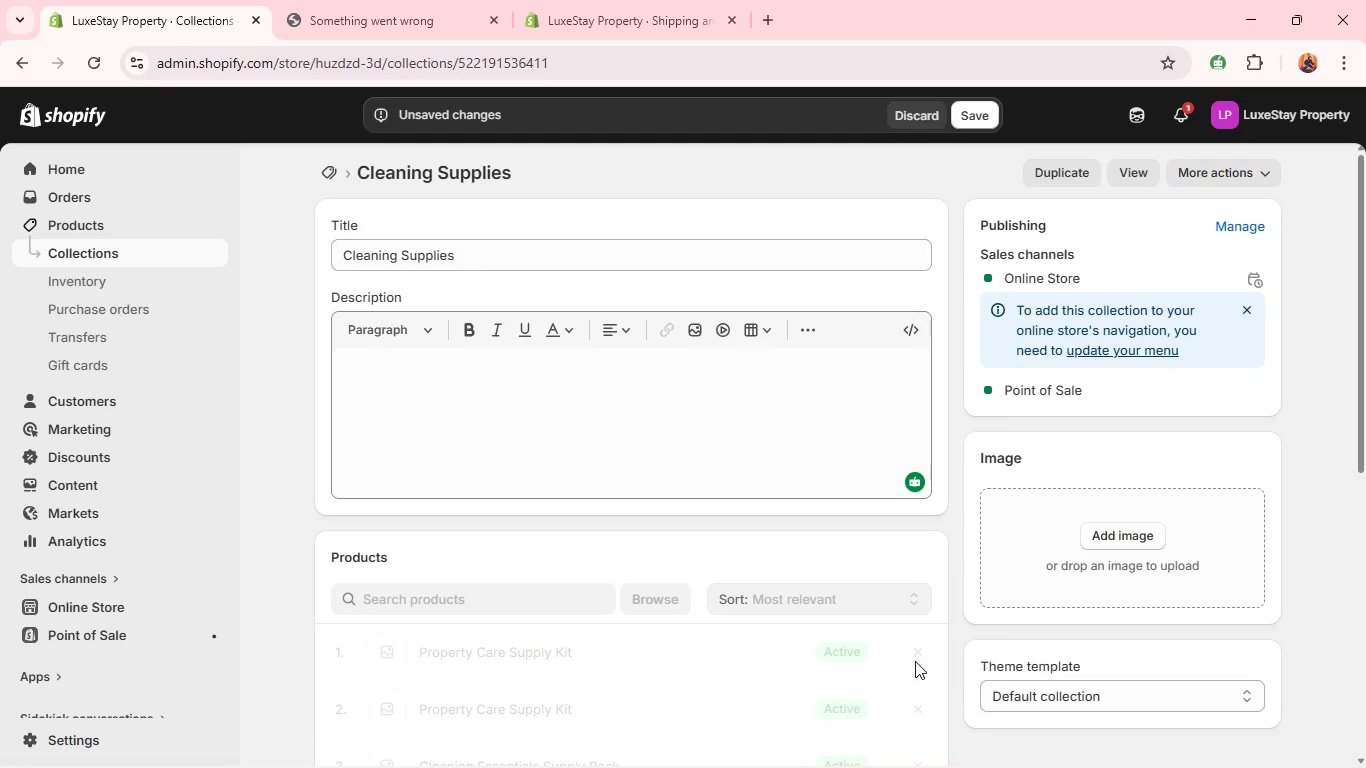 
triple_click([915, 661])
 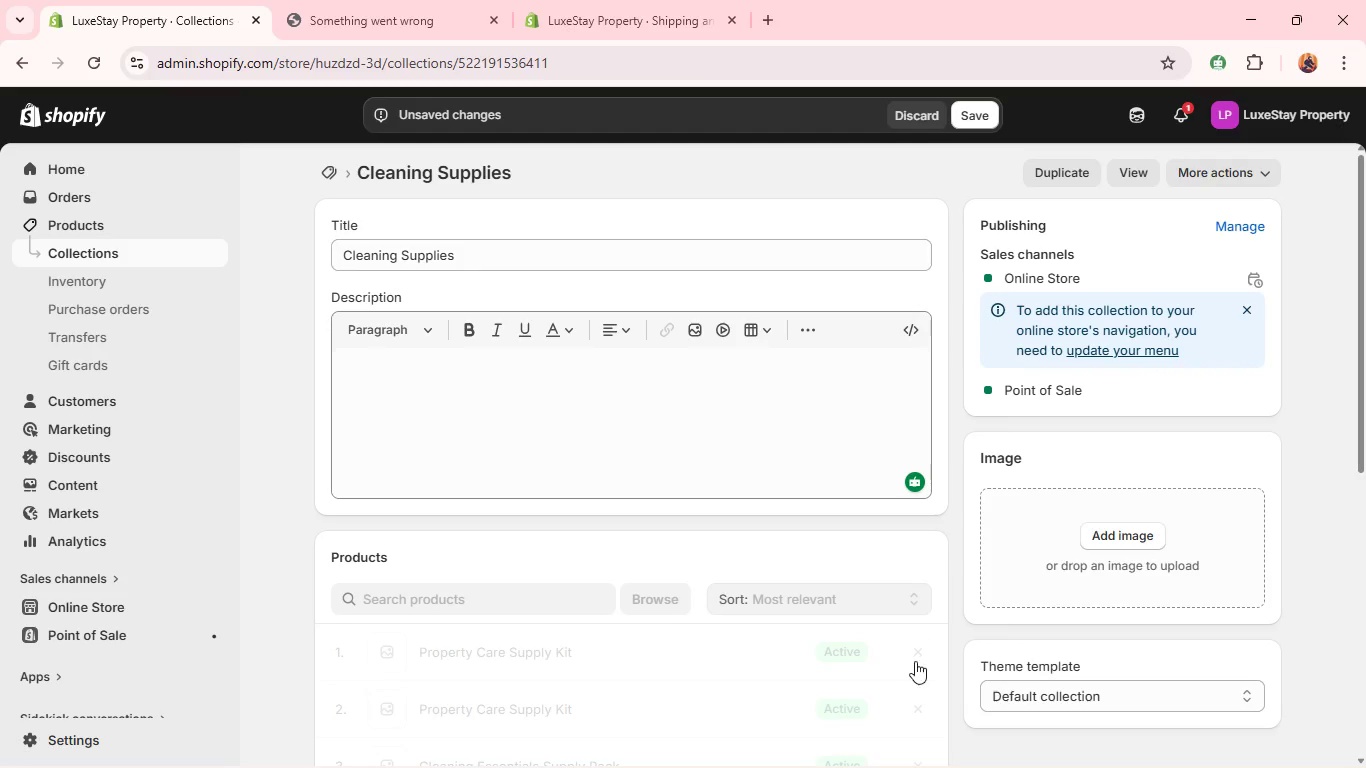 
triple_click([915, 661])
 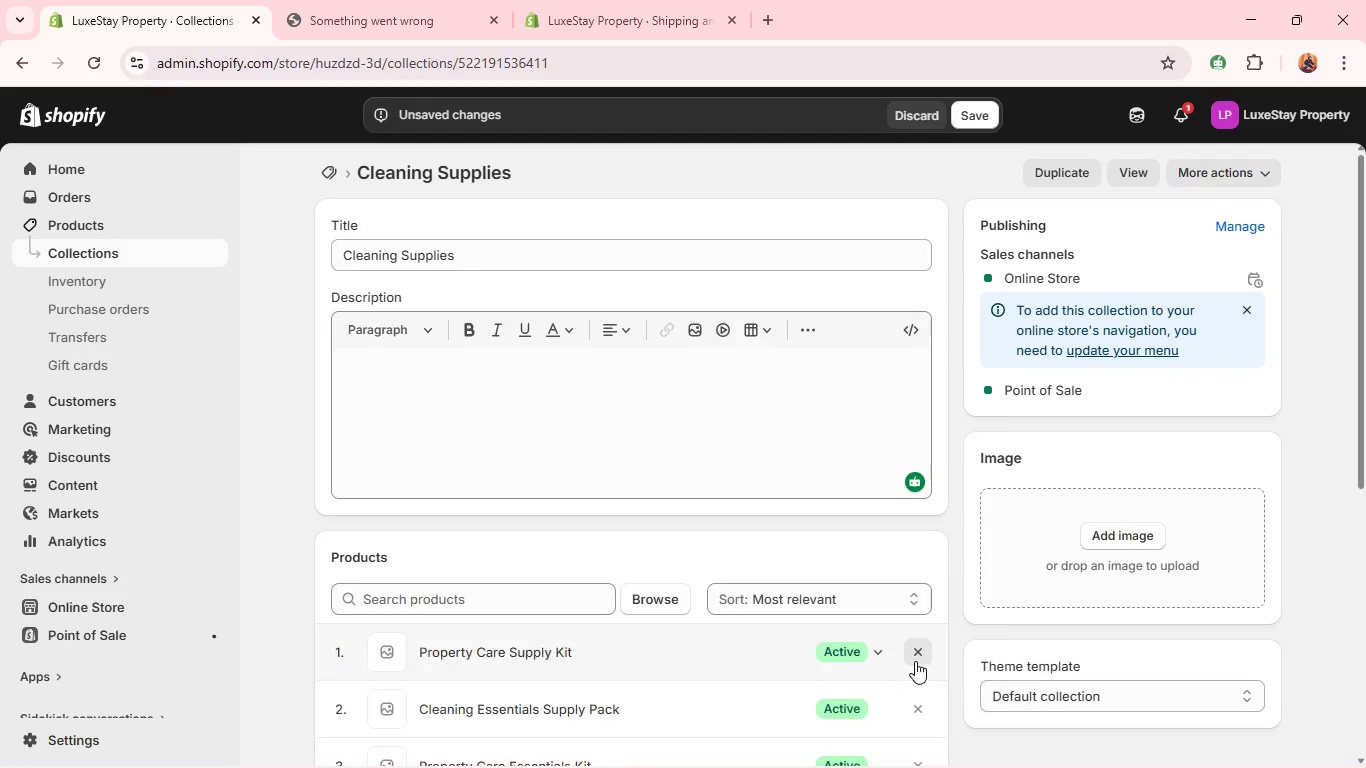 
triple_click([915, 661])
 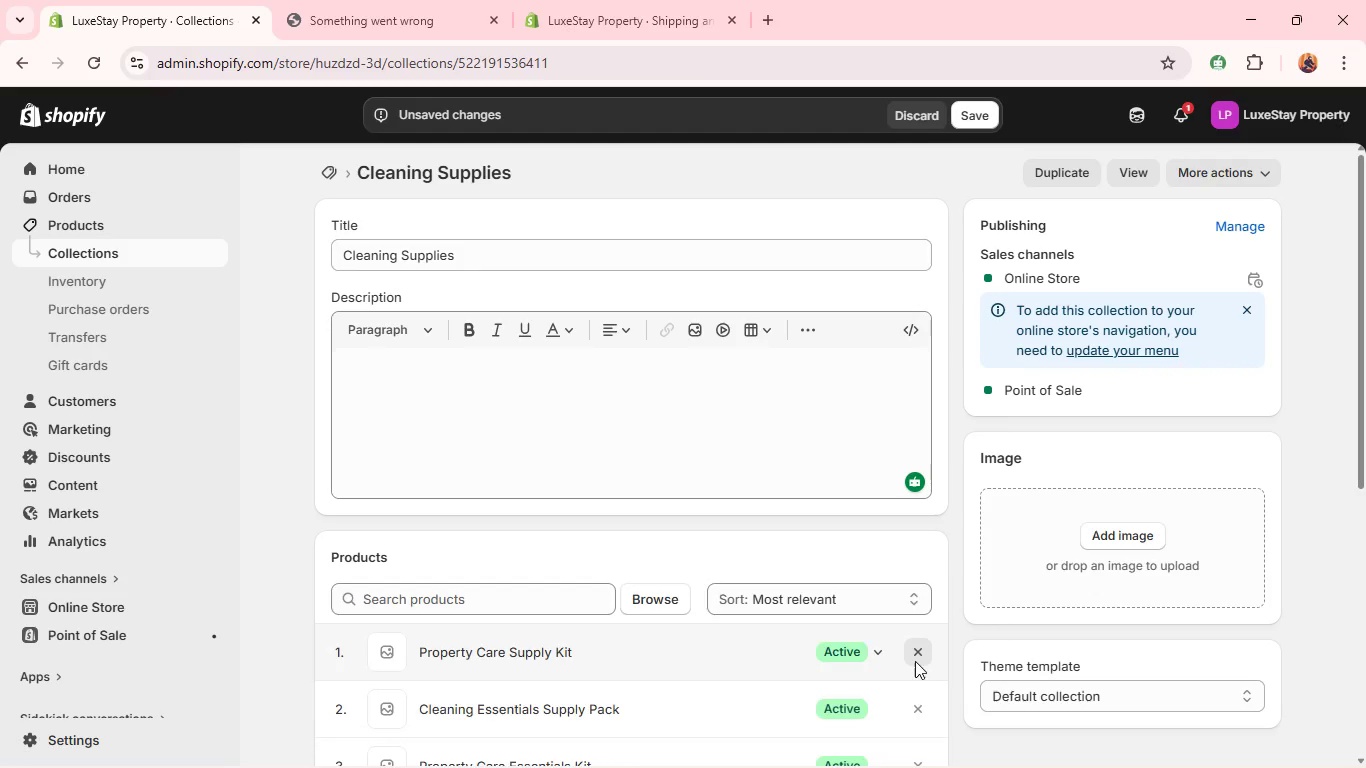 
triple_click([915, 661])
 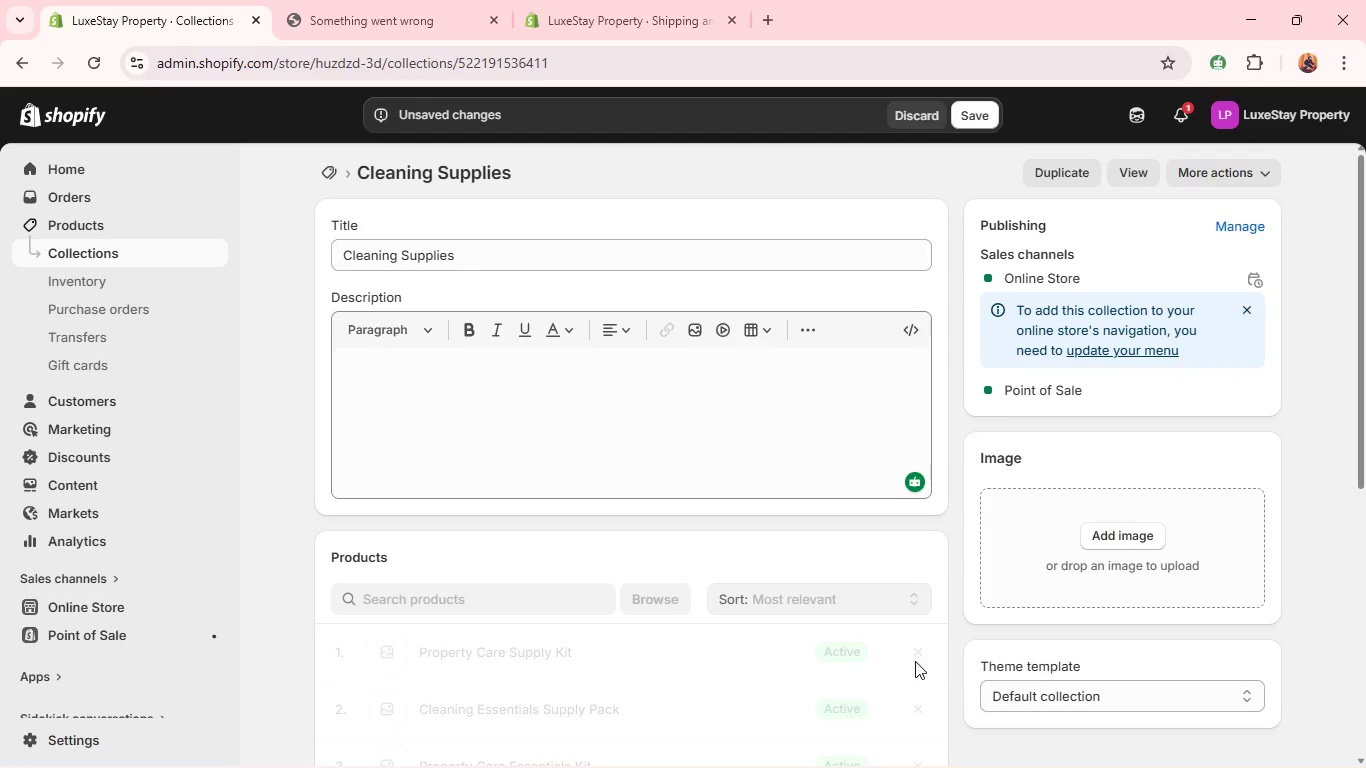 
triple_click([915, 661])
 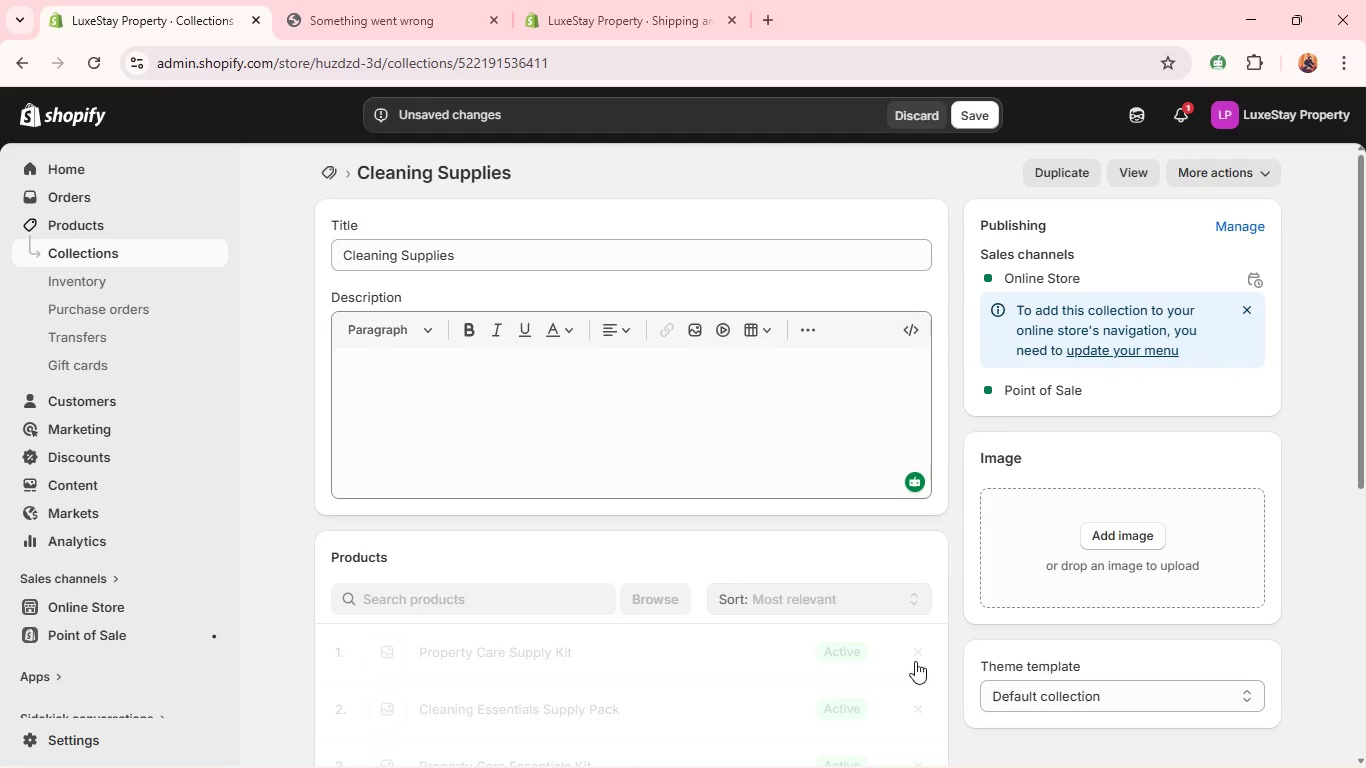 
triple_click([915, 661])
 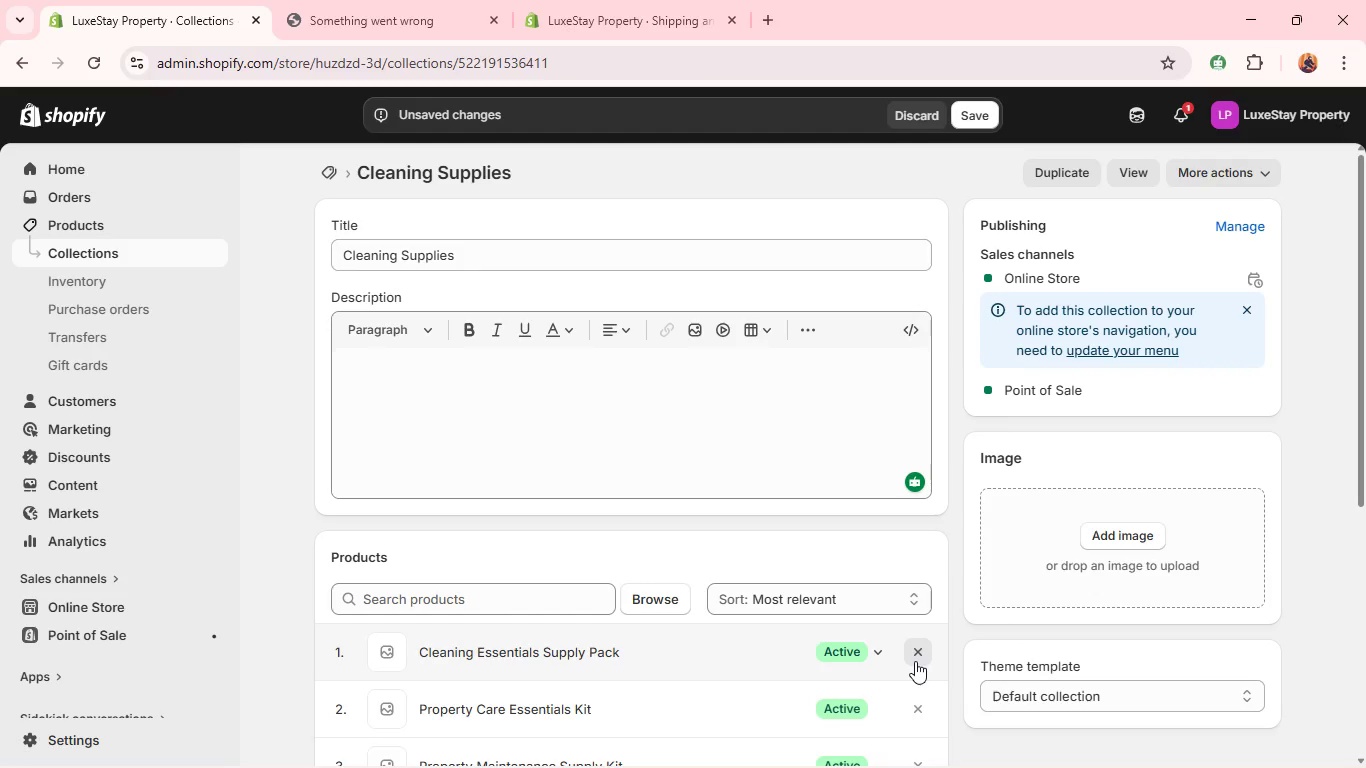 
triple_click([915, 661])
 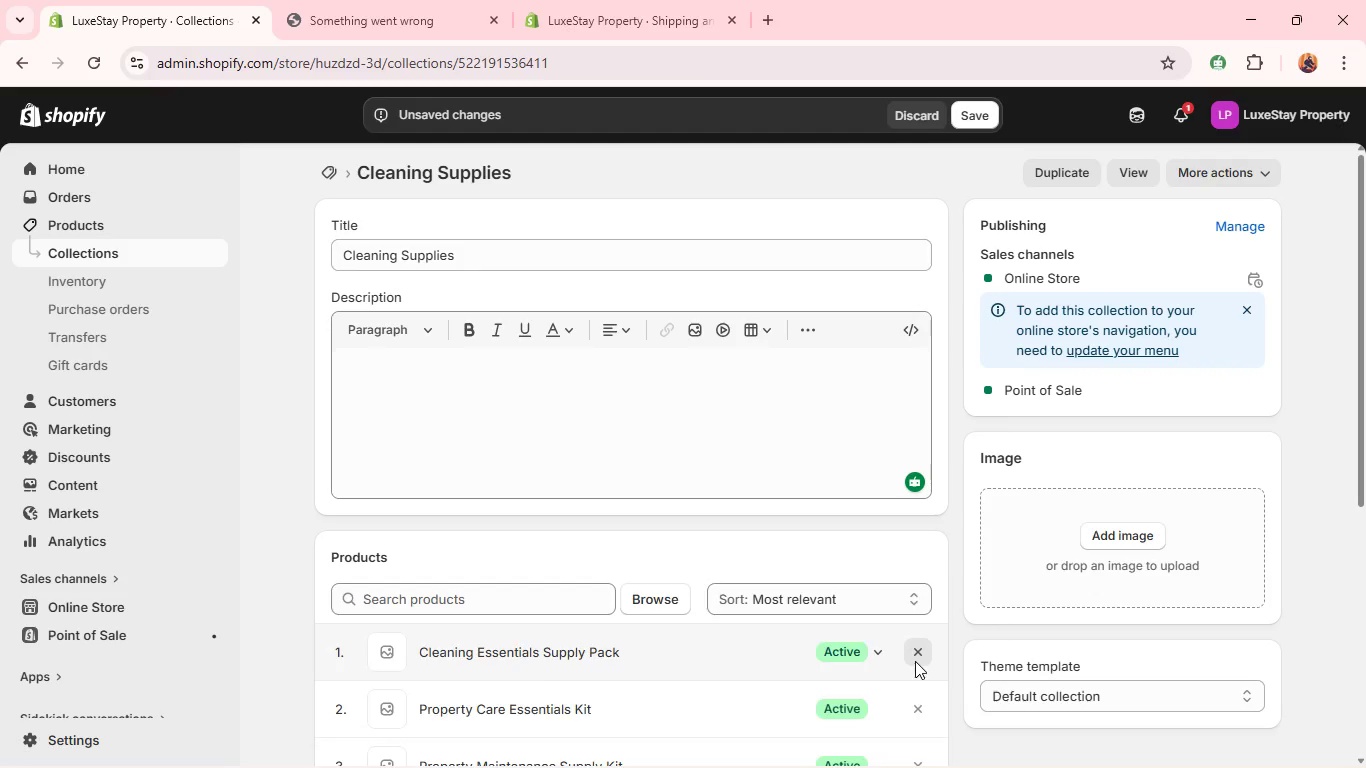 
triple_click([915, 661])
 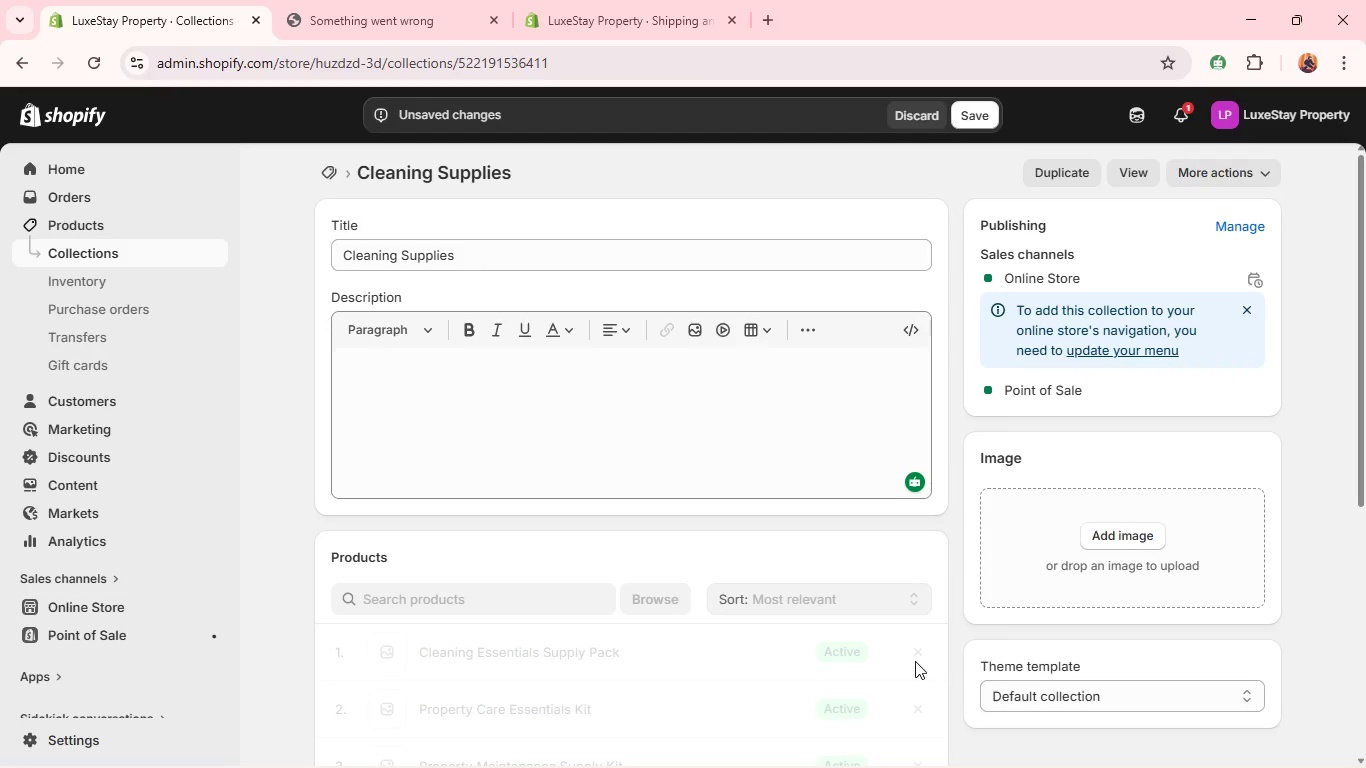 
triple_click([915, 661])
 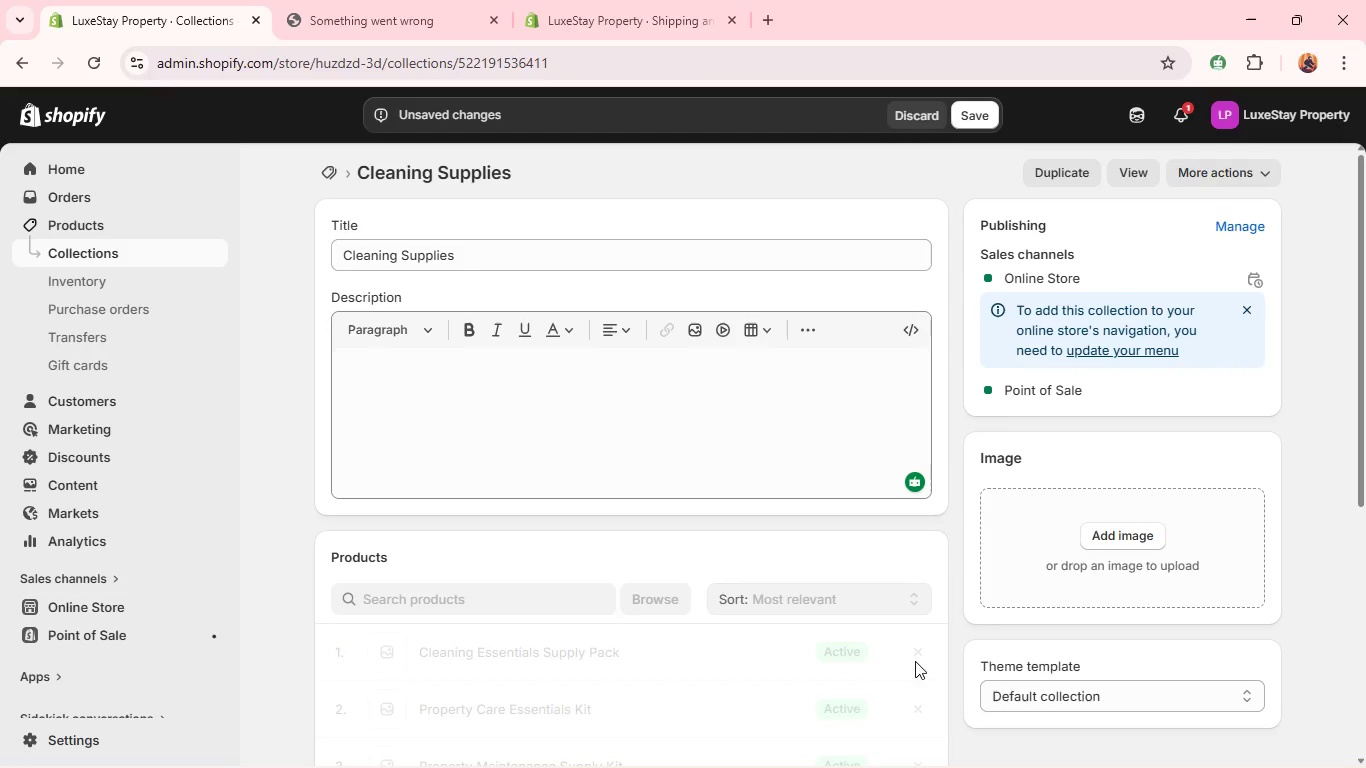 
triple_click([915, 661])
 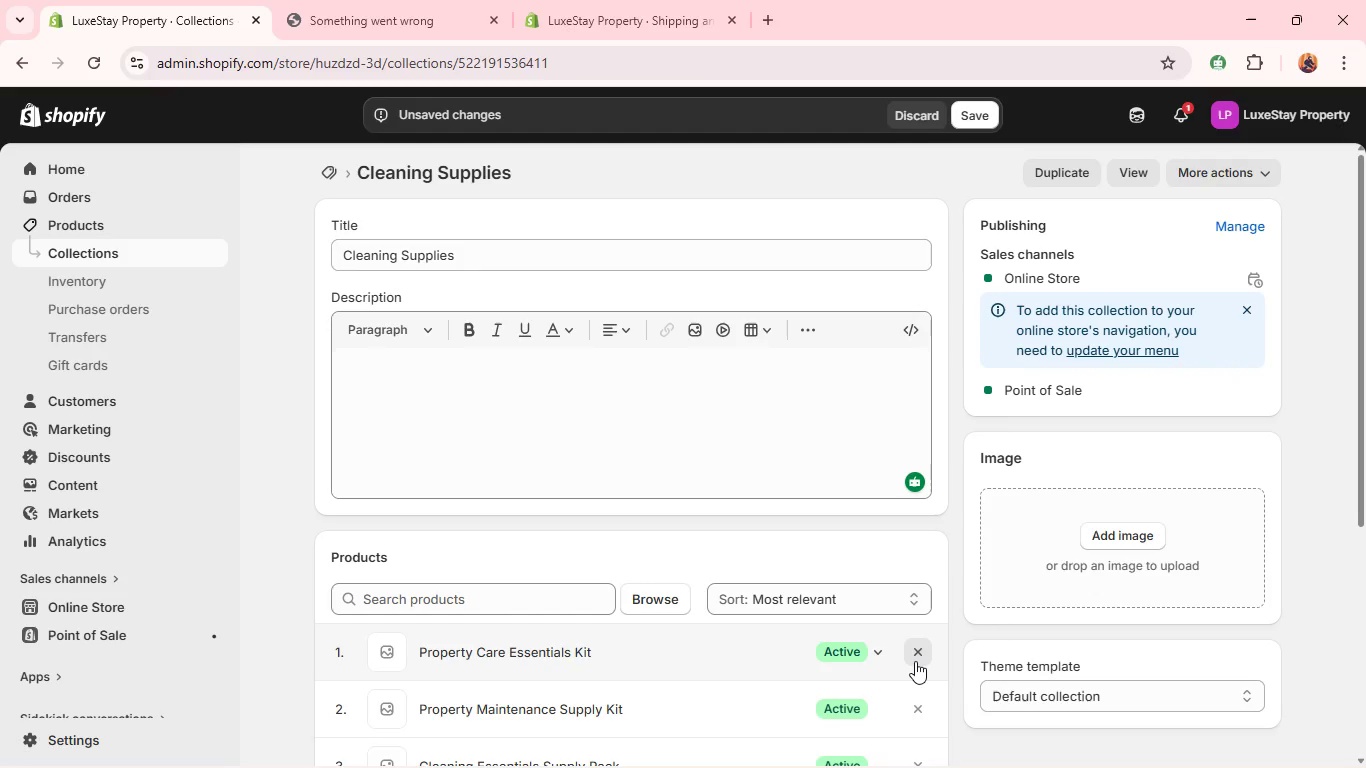 
triple_click([915, 661])
 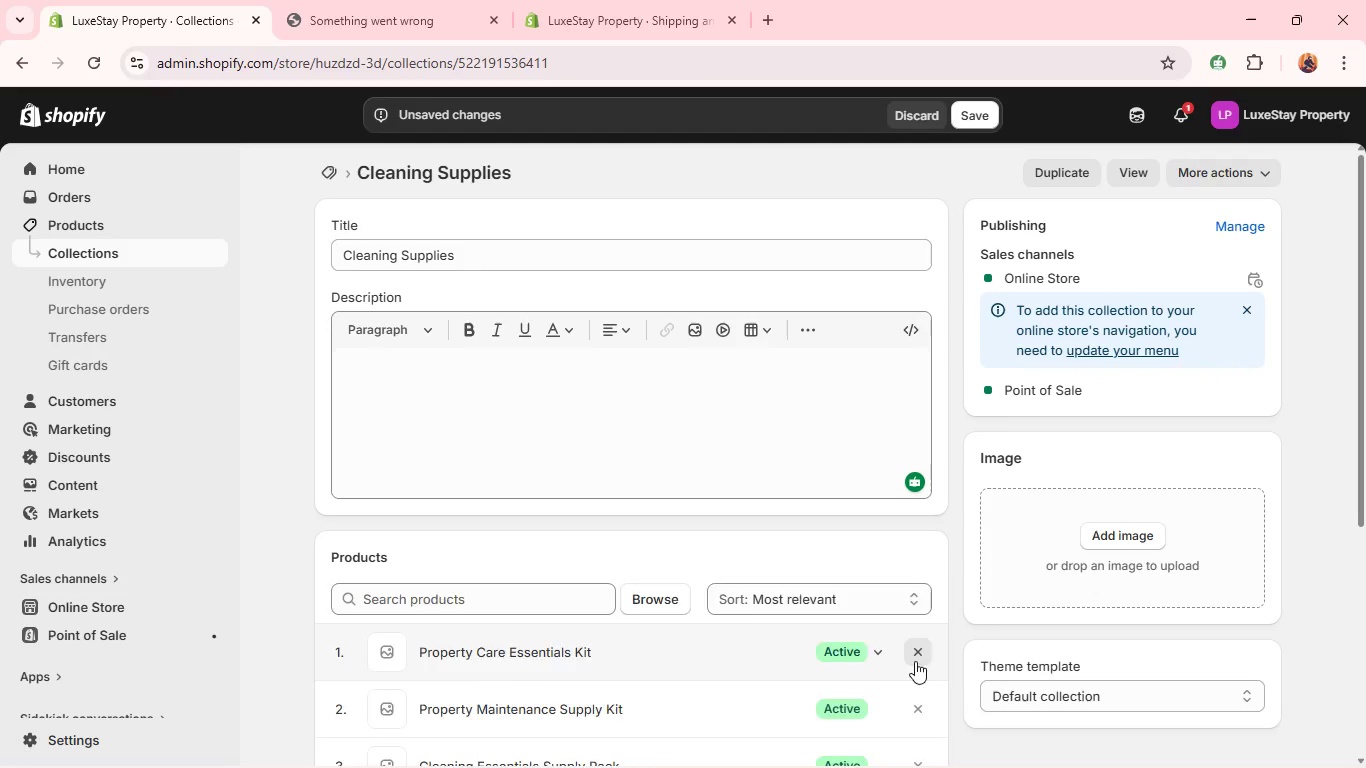 
triple_click([915, 661])
 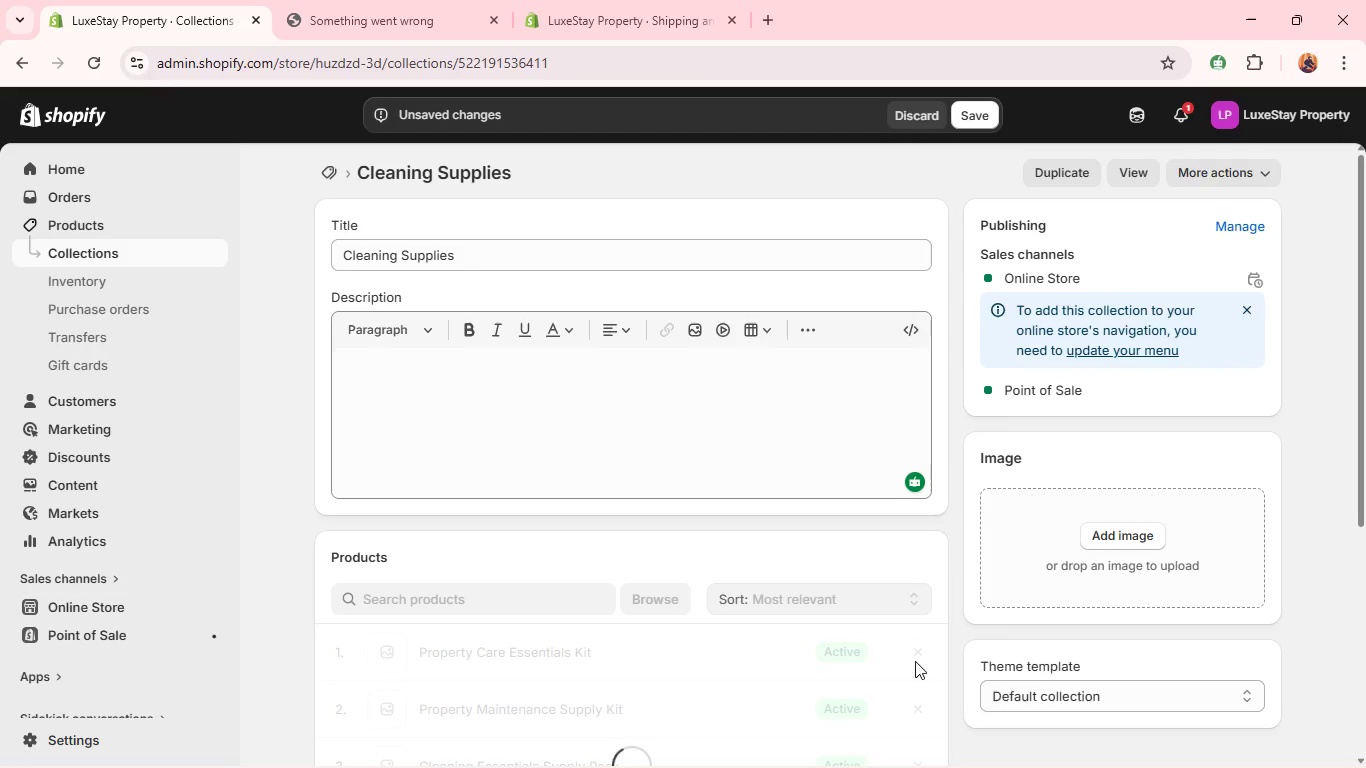 
triple_click([915, 661])
 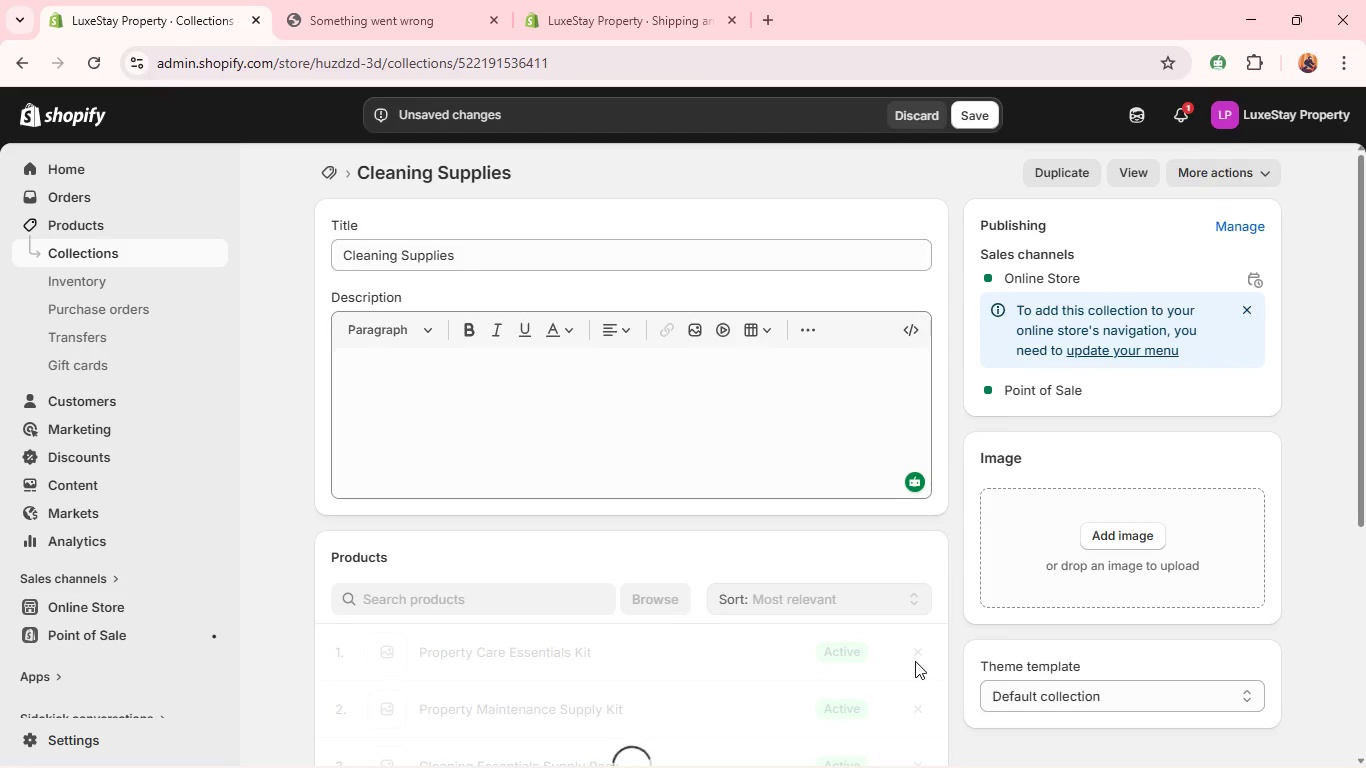 
triple_click([915, 661])
 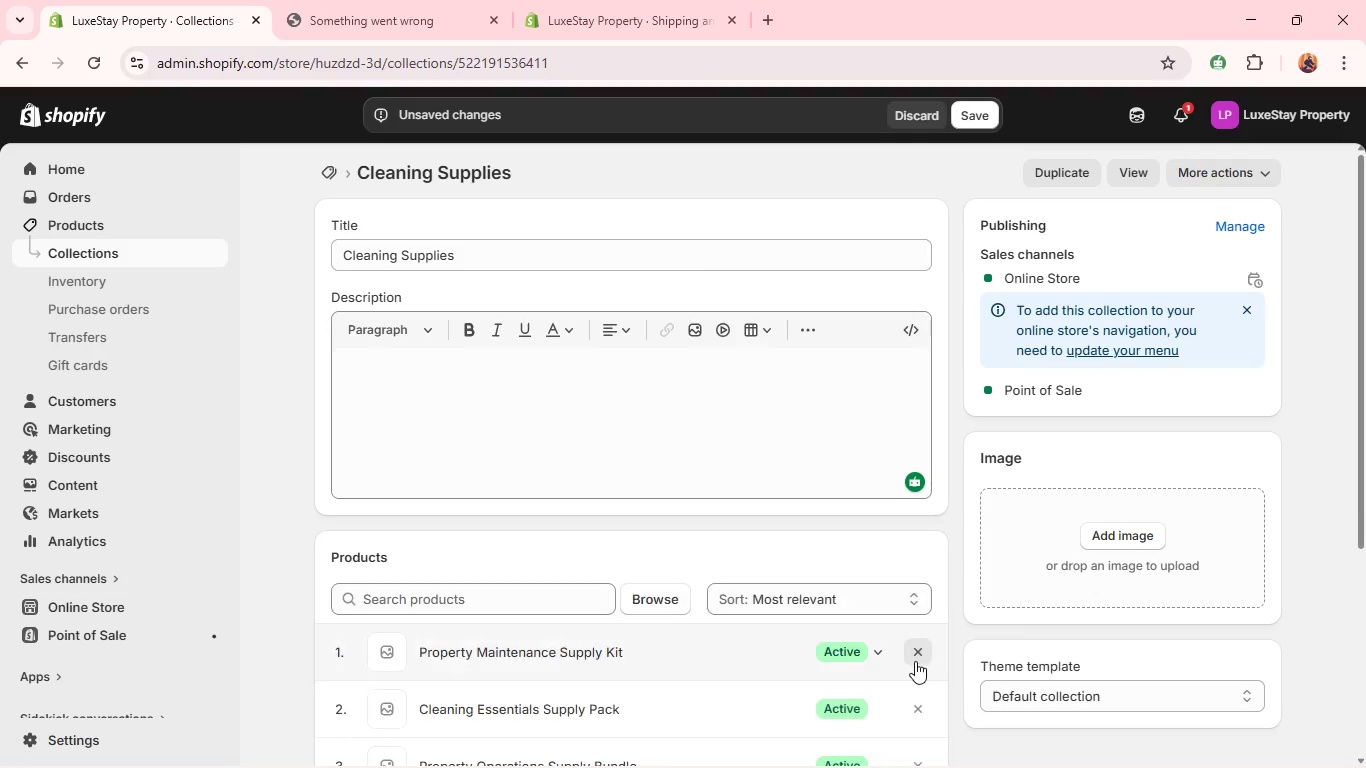 
triple_click([915, 661])
 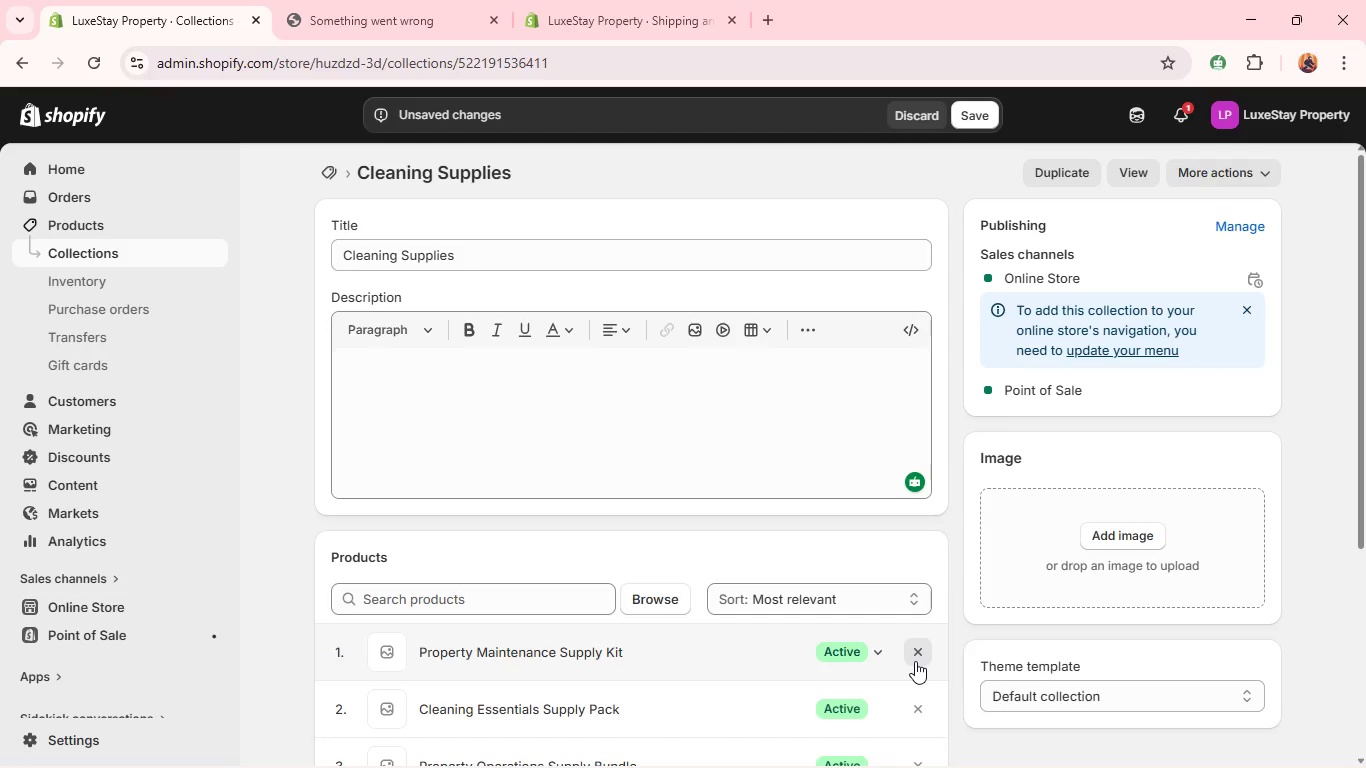 
triple_click([915, 661])
 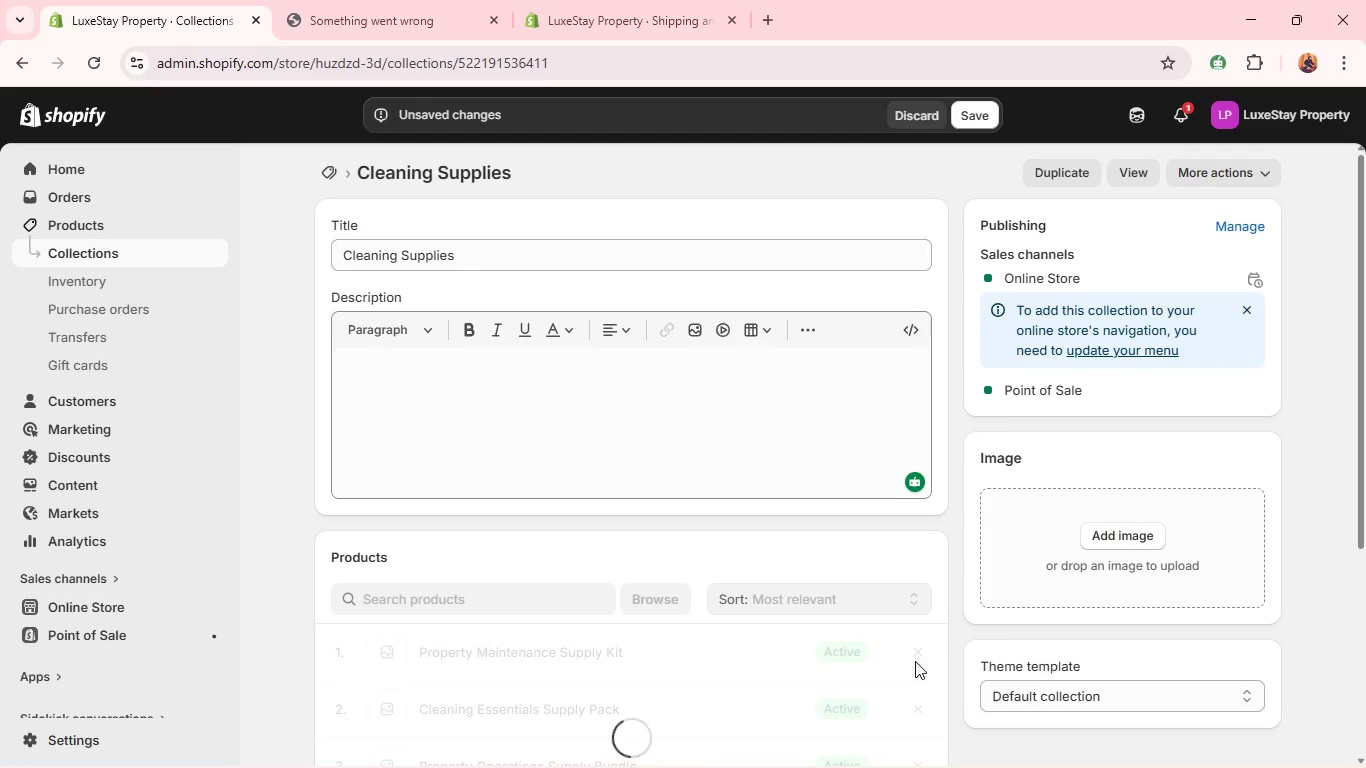 
triple_click([915, 661])
 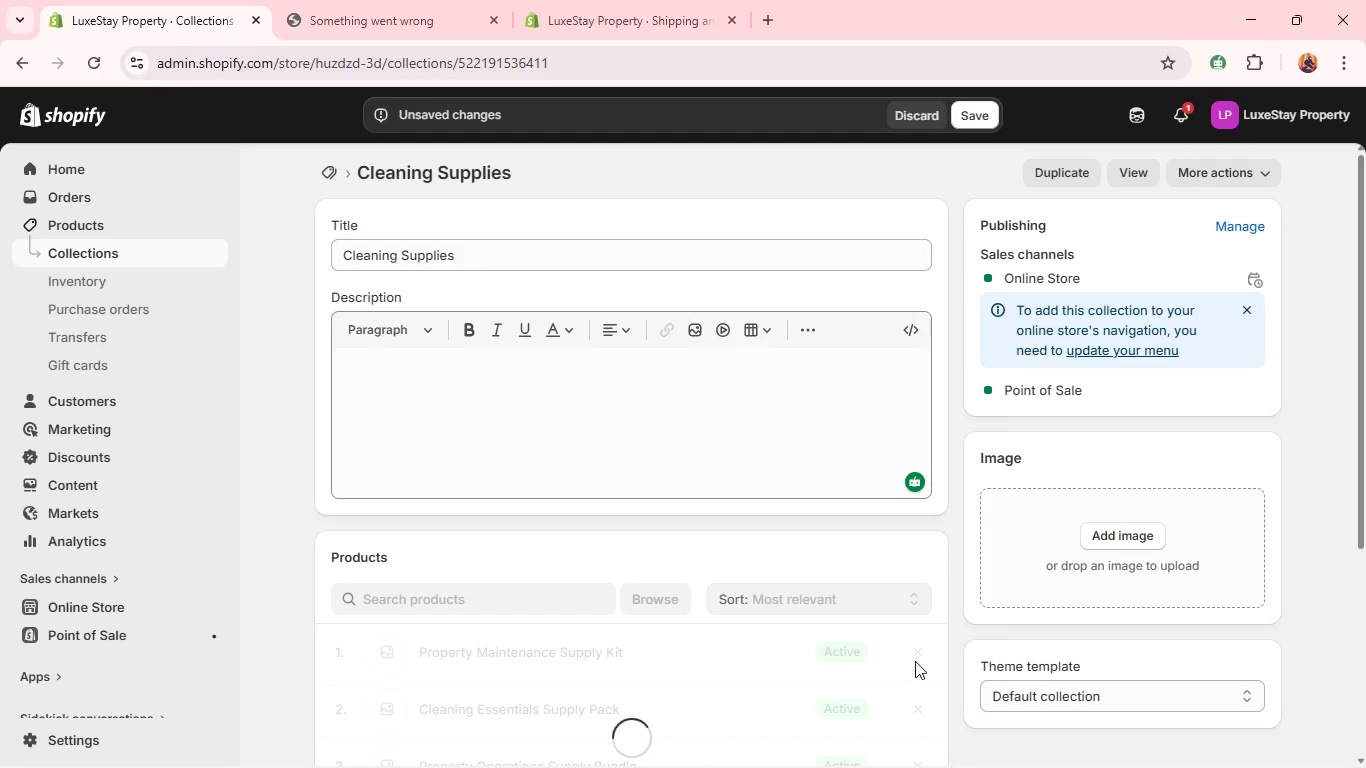 
triple_click([915, 661])
 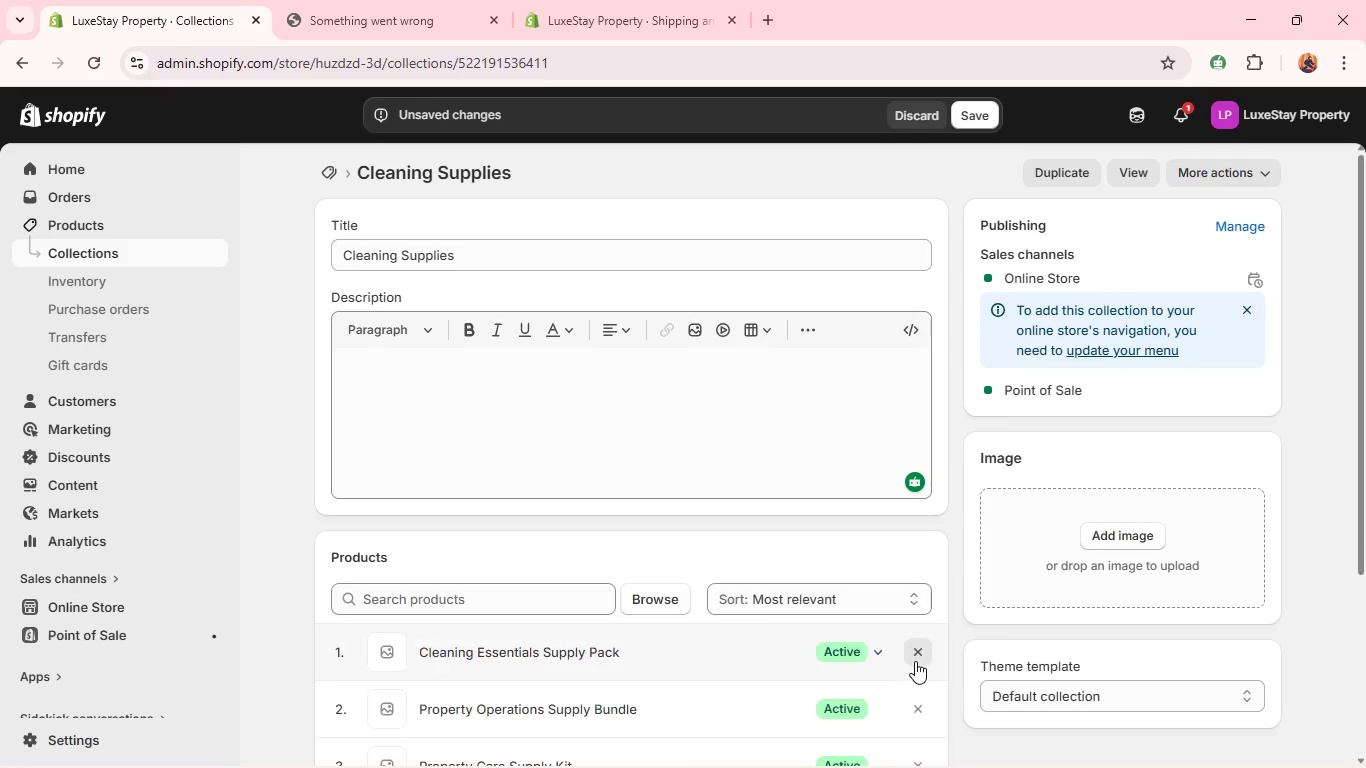 
triple_click([915, 661])
 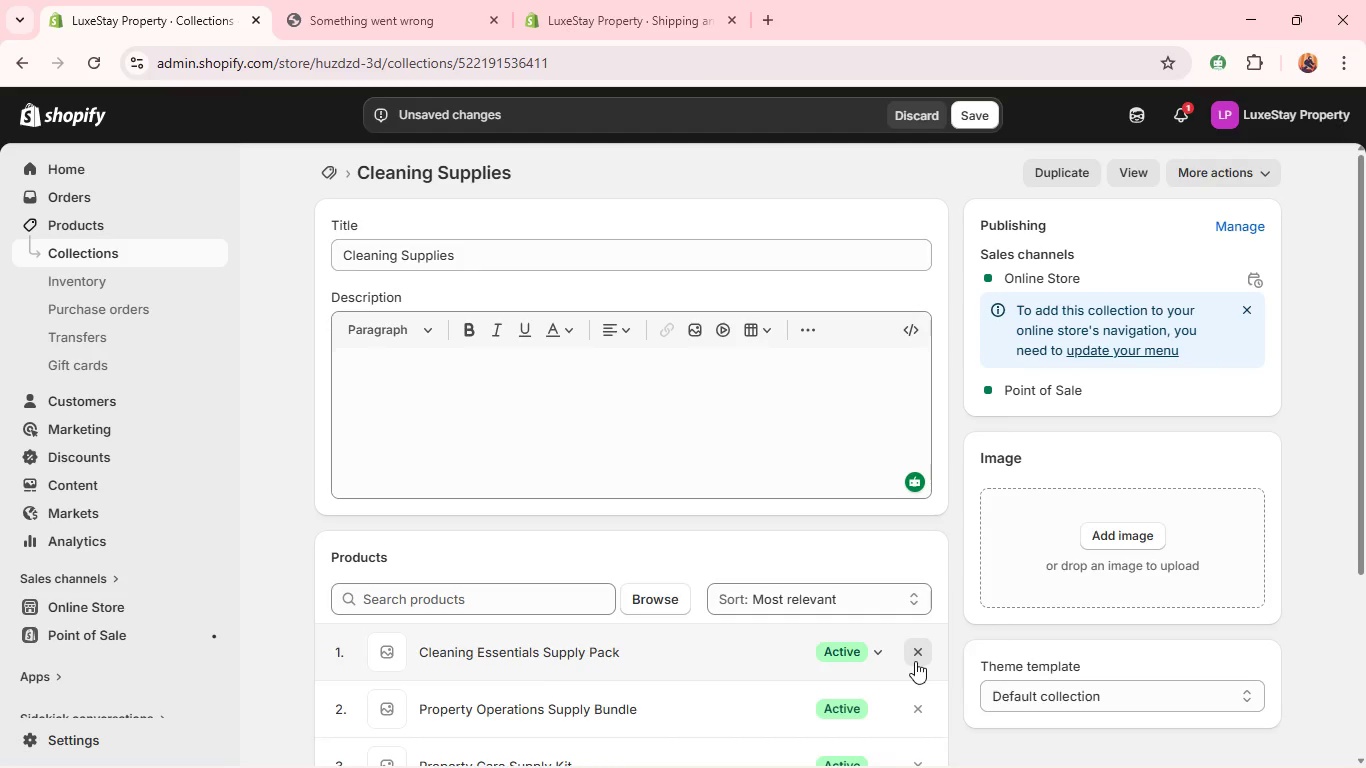 
triple_click([915, 661])
 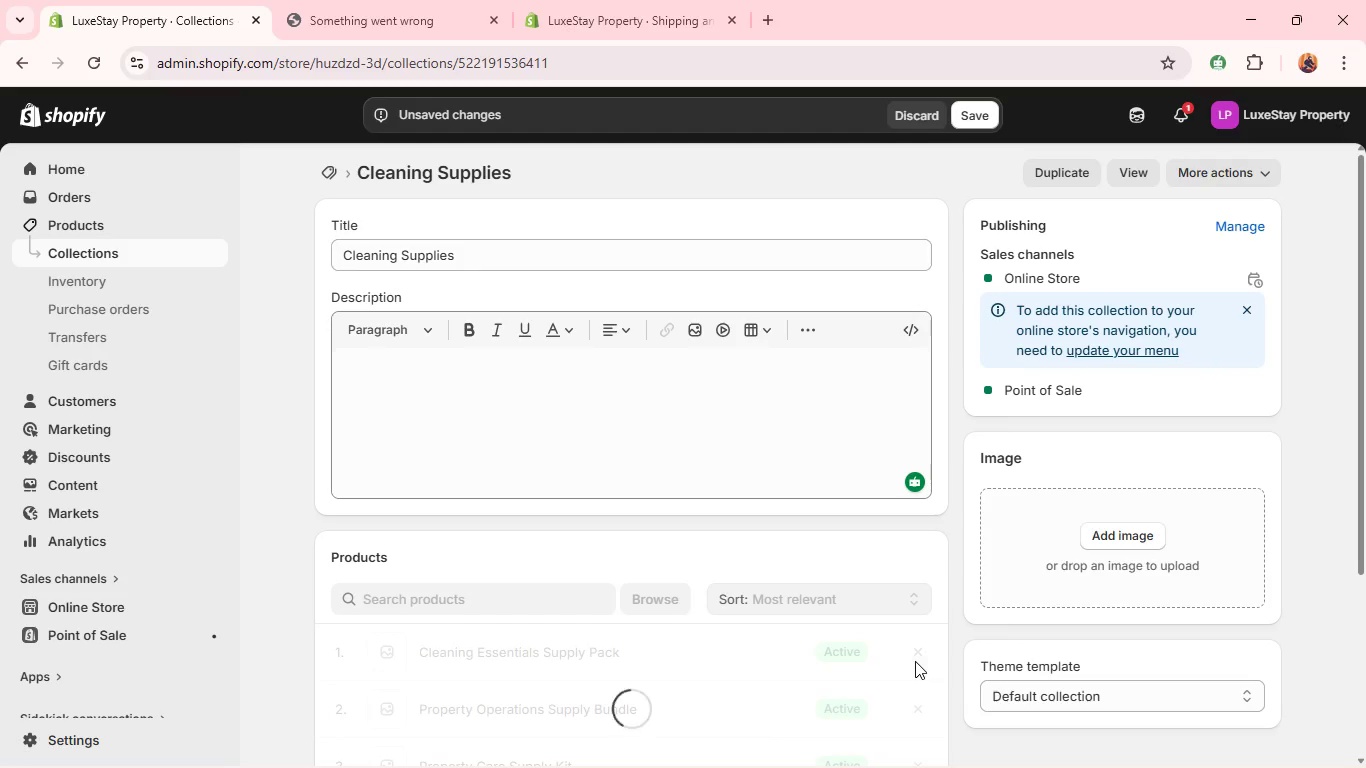 
triple_click([915, 661])
 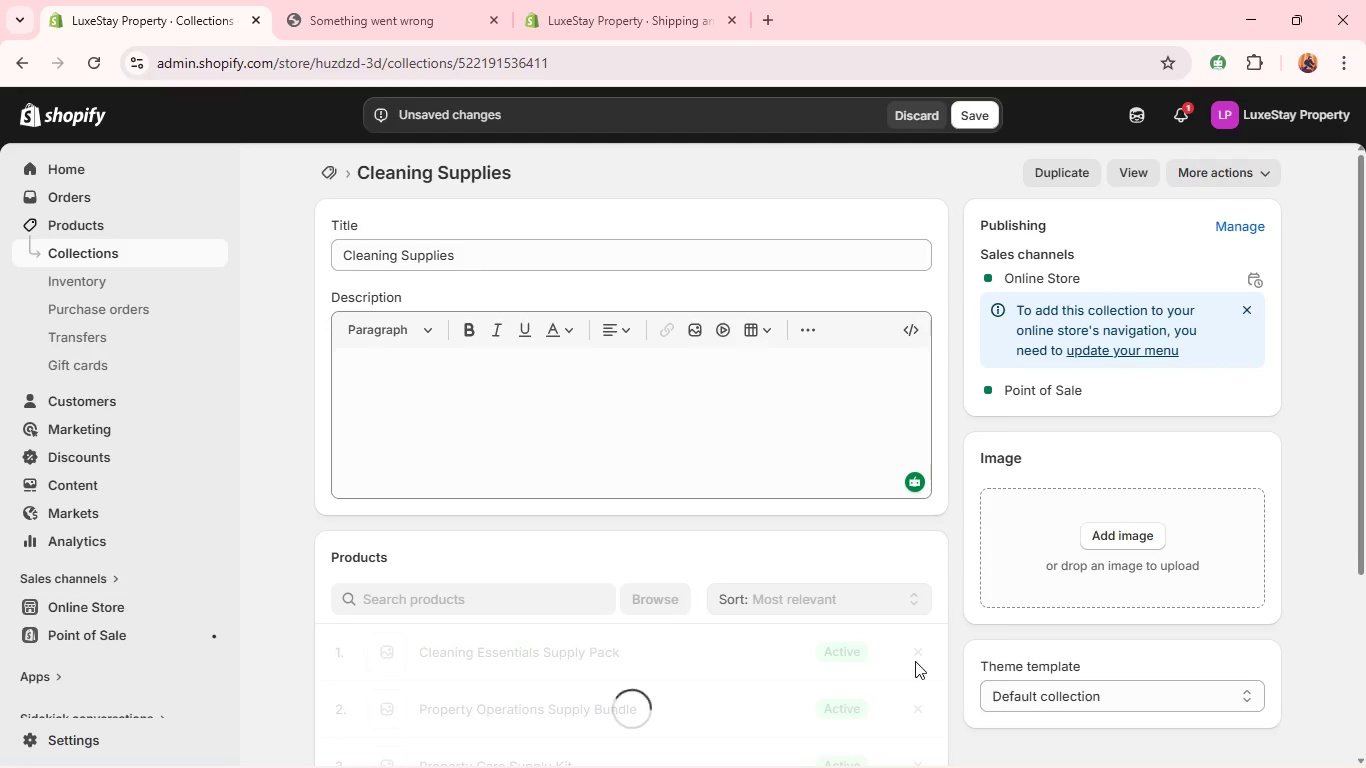 
triple_click([915, 661])
 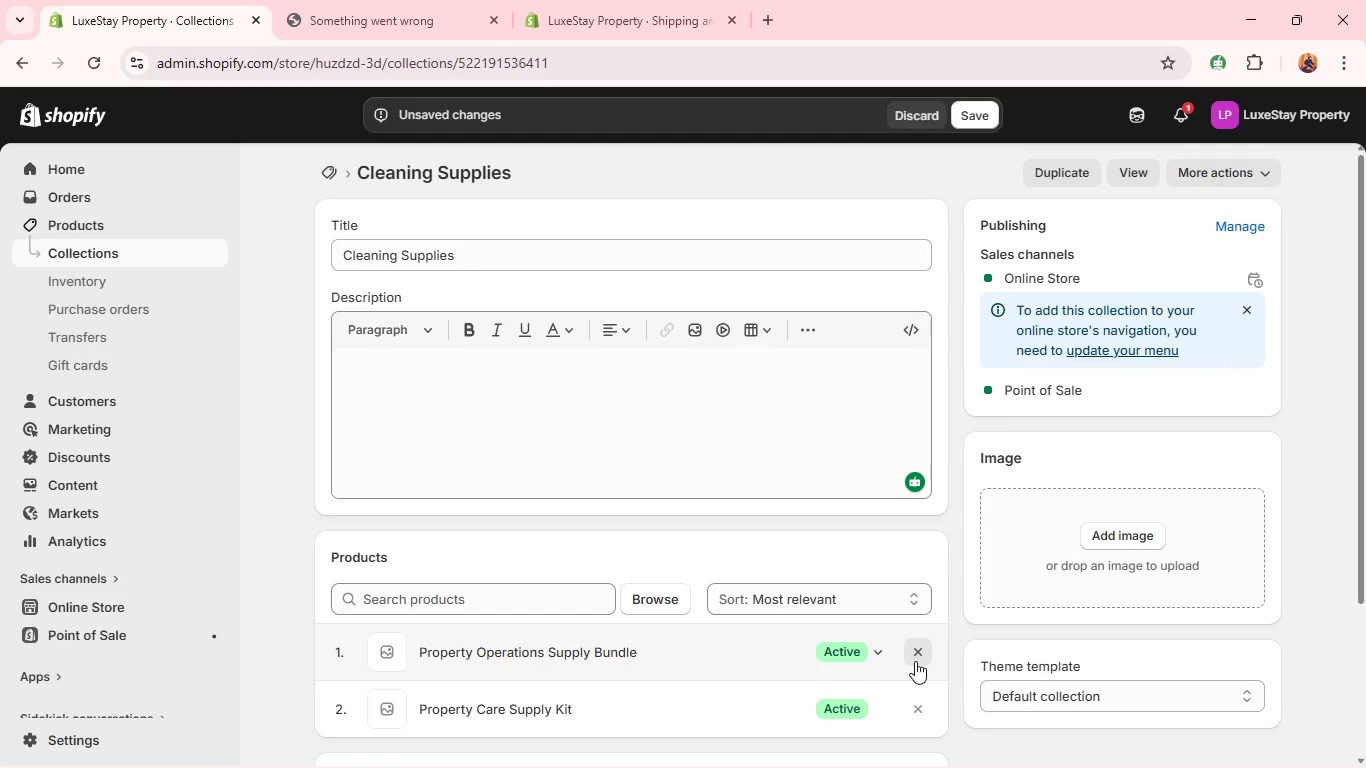 
triple_click([915, 661])
 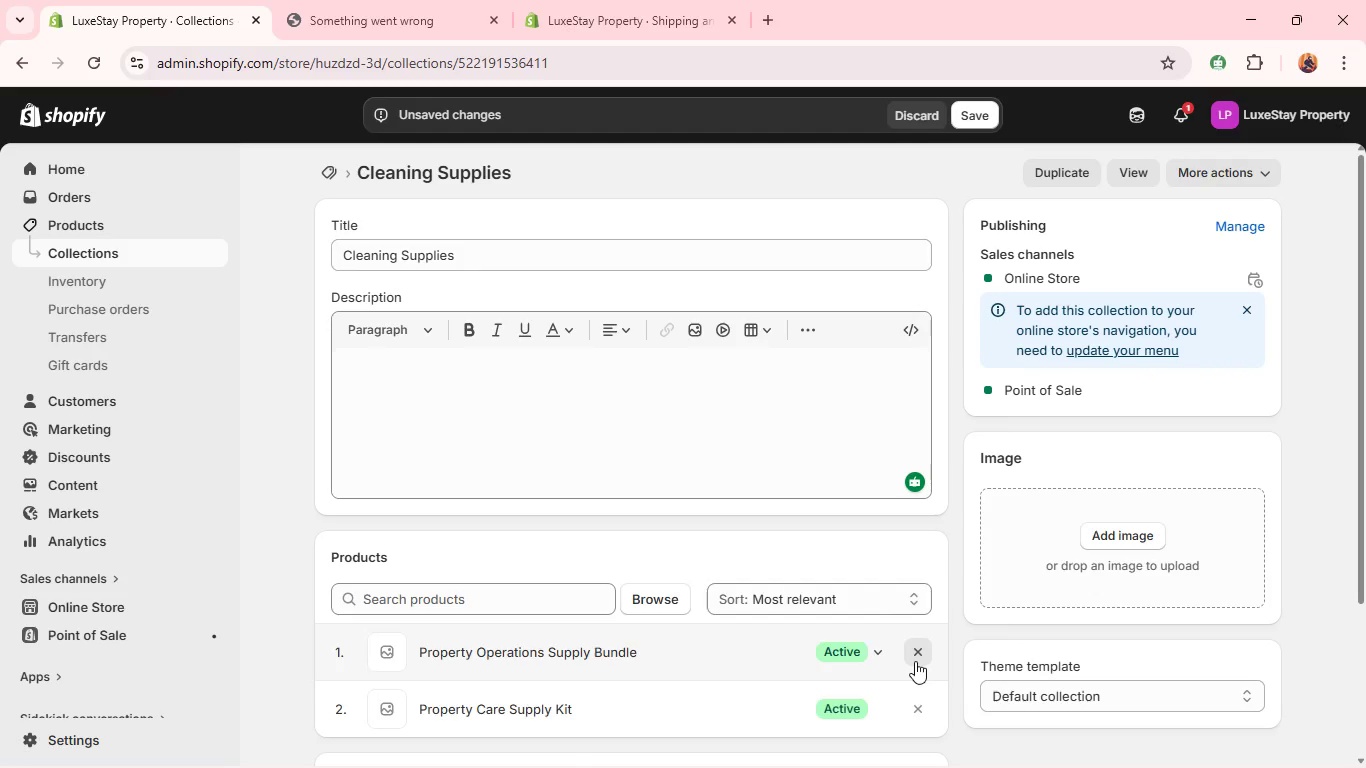 
triple_click([915, 661])
 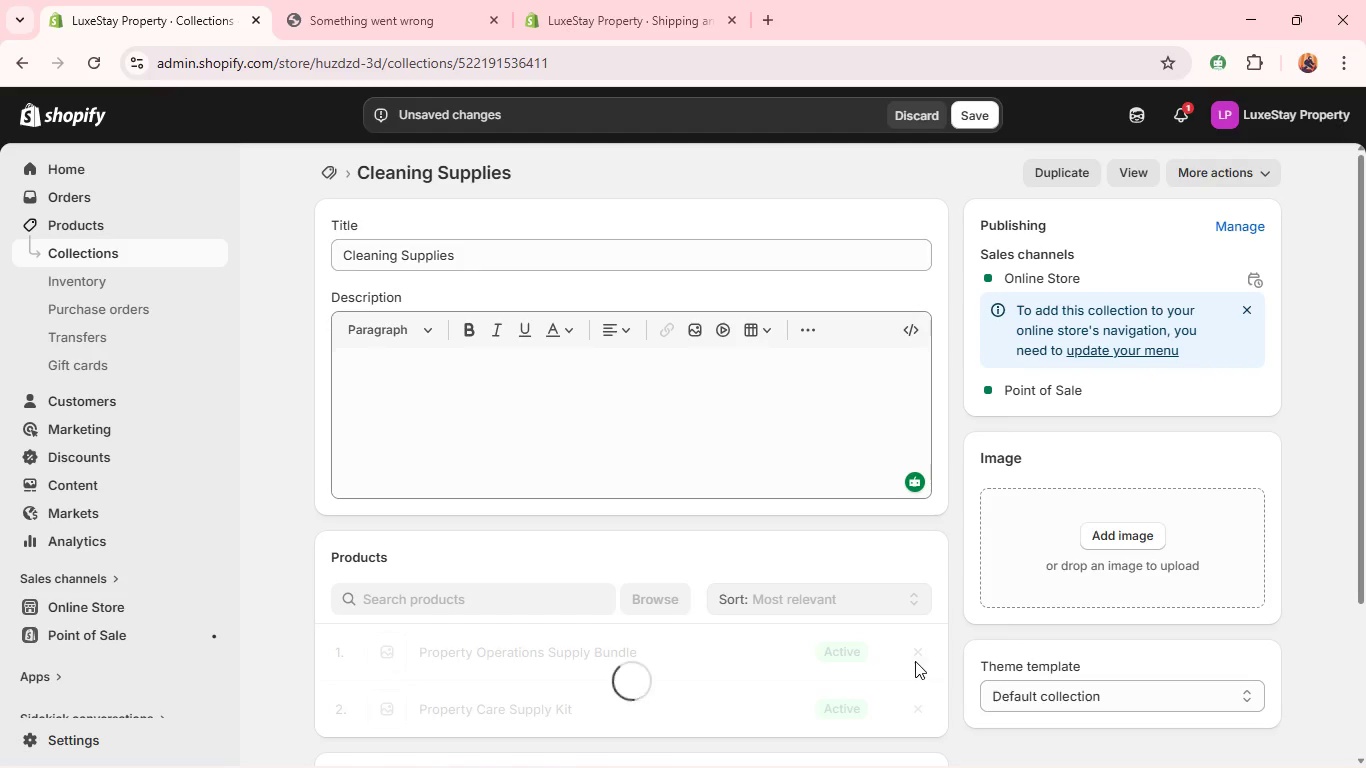 
triple_click([915, 661])
 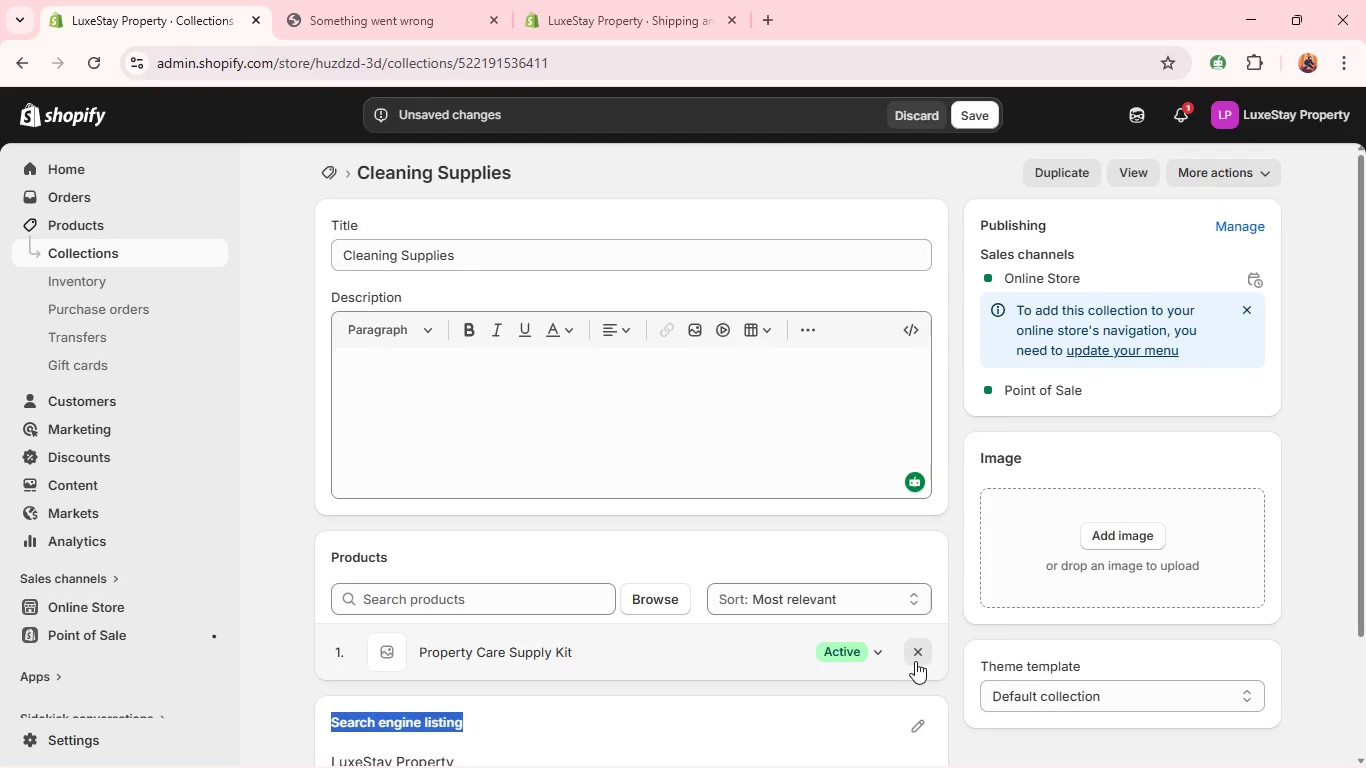 
left_click([915, 661])
 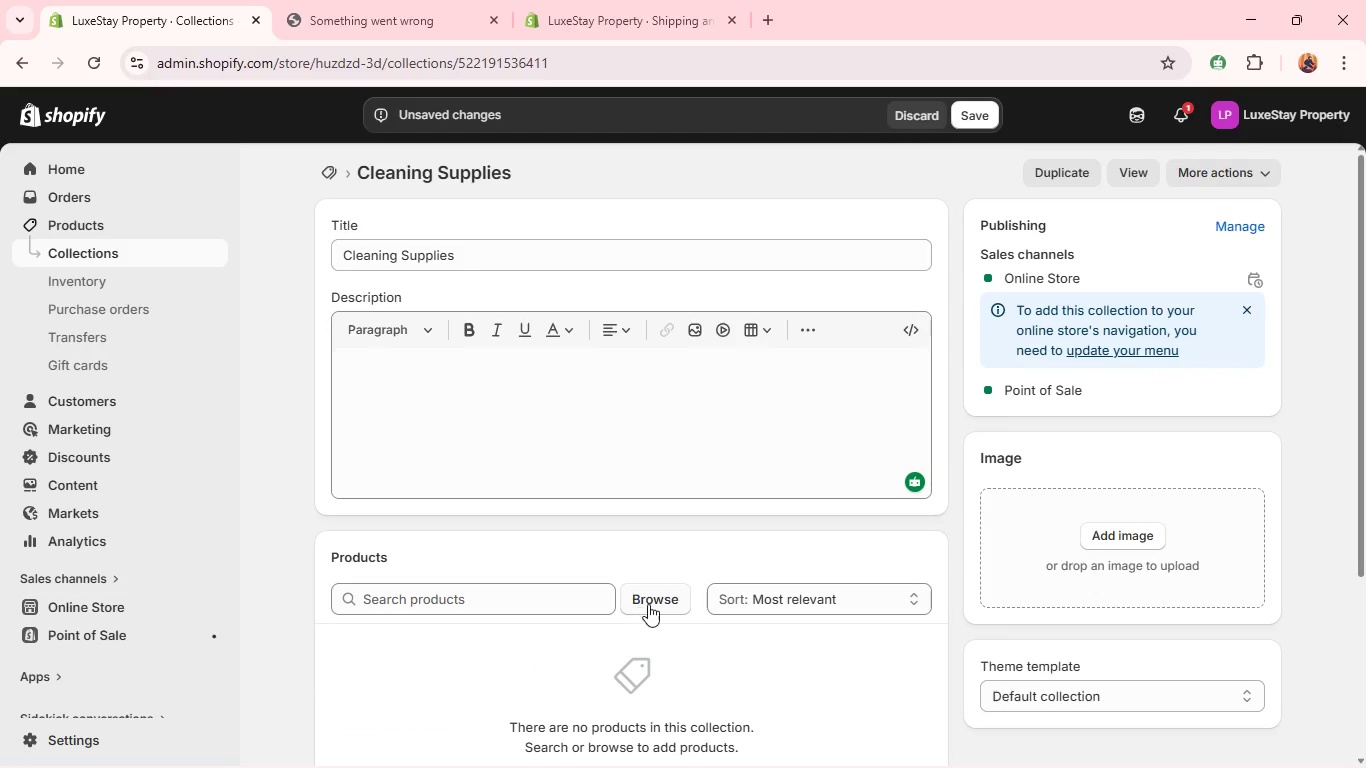 
left_click([653, 602])
 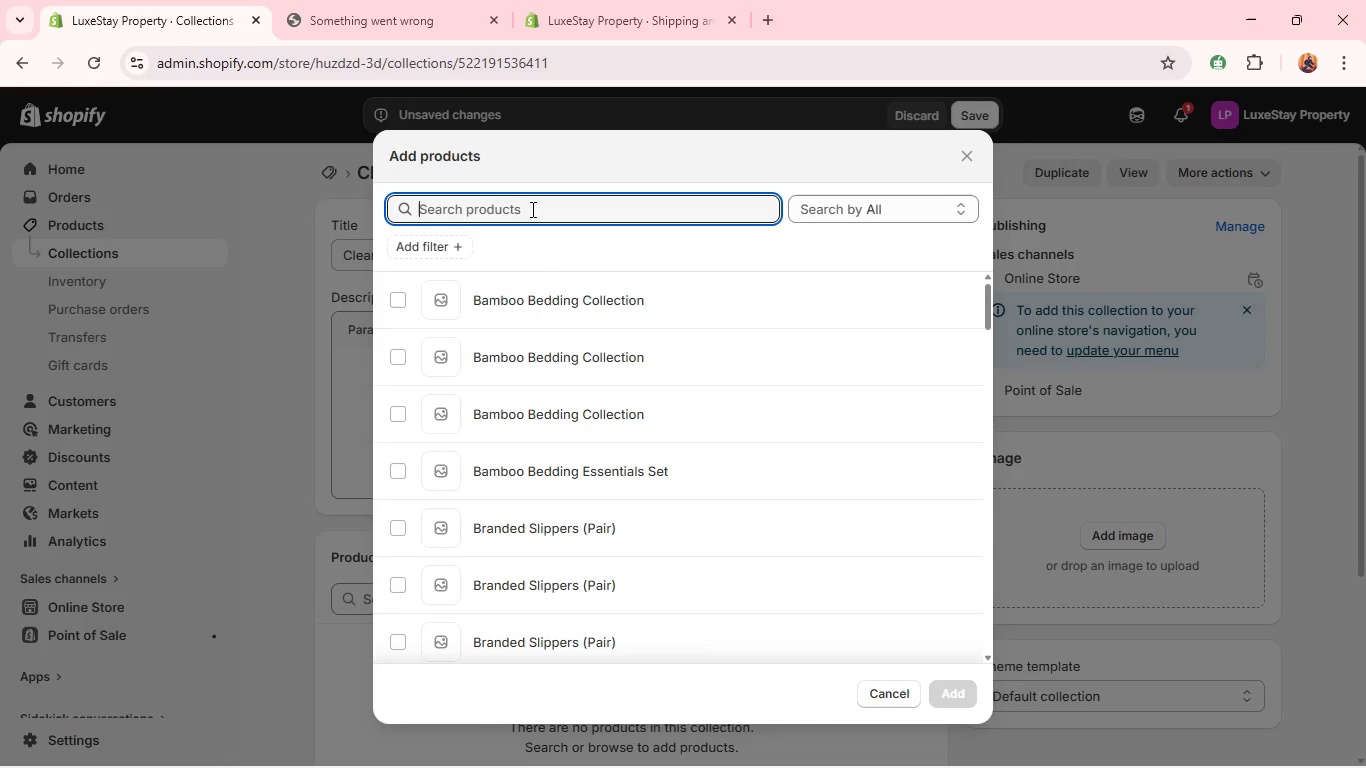 
type(LS-00002)
 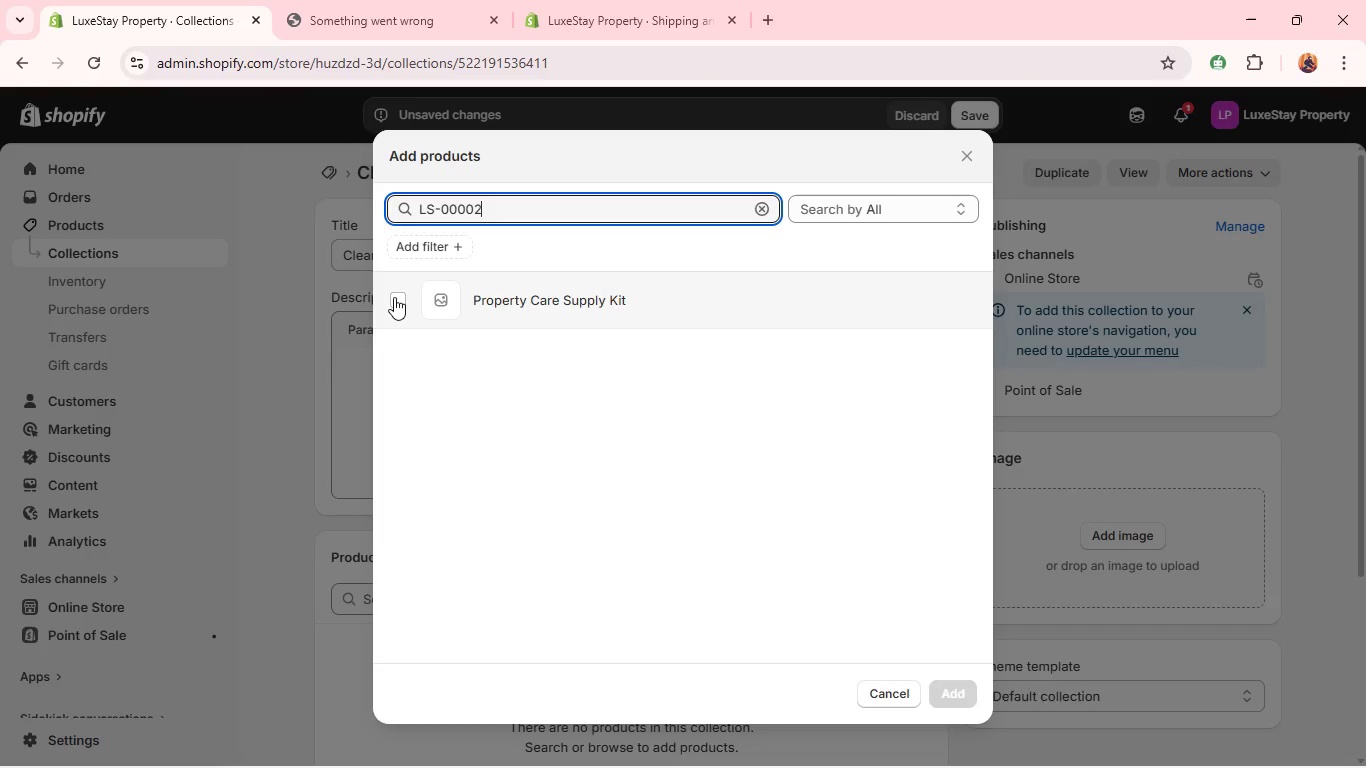 
left_click([394, 298])
 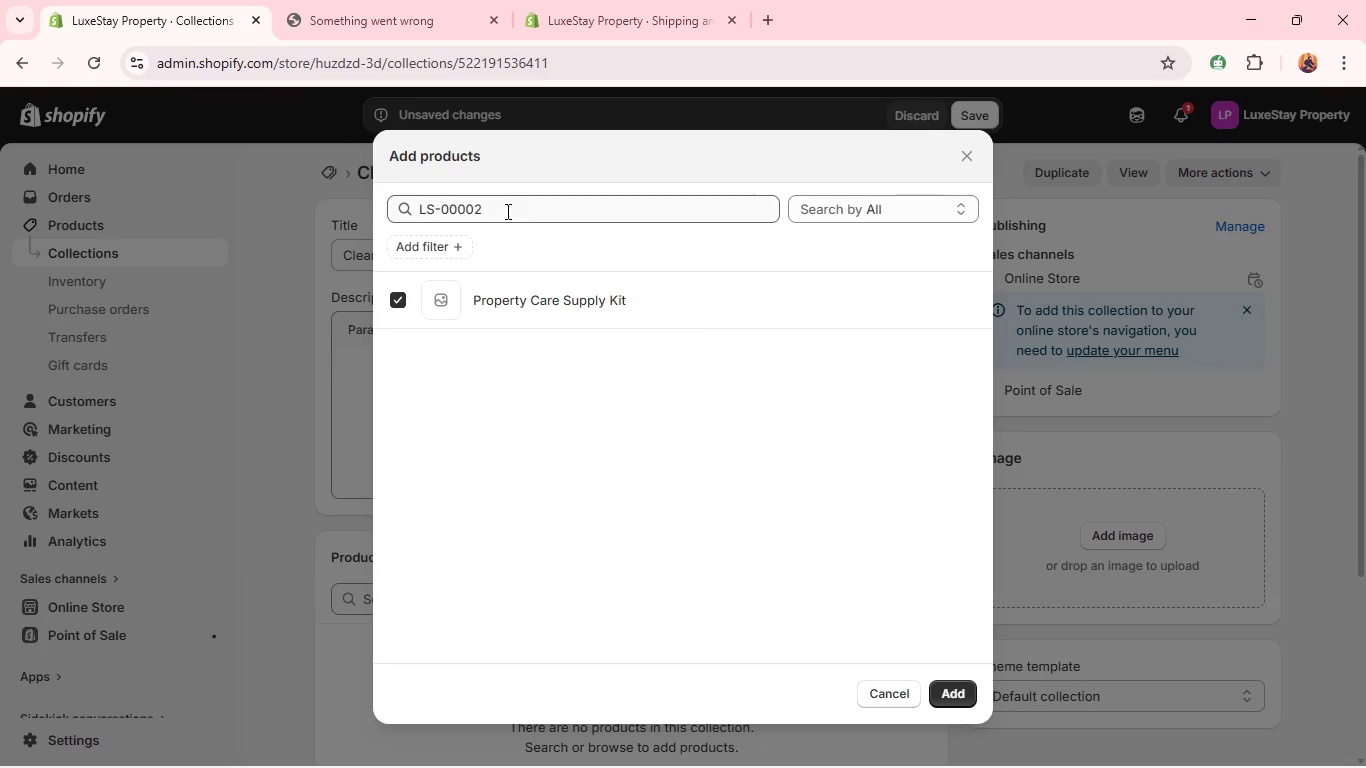 
left_click([506, 211])
 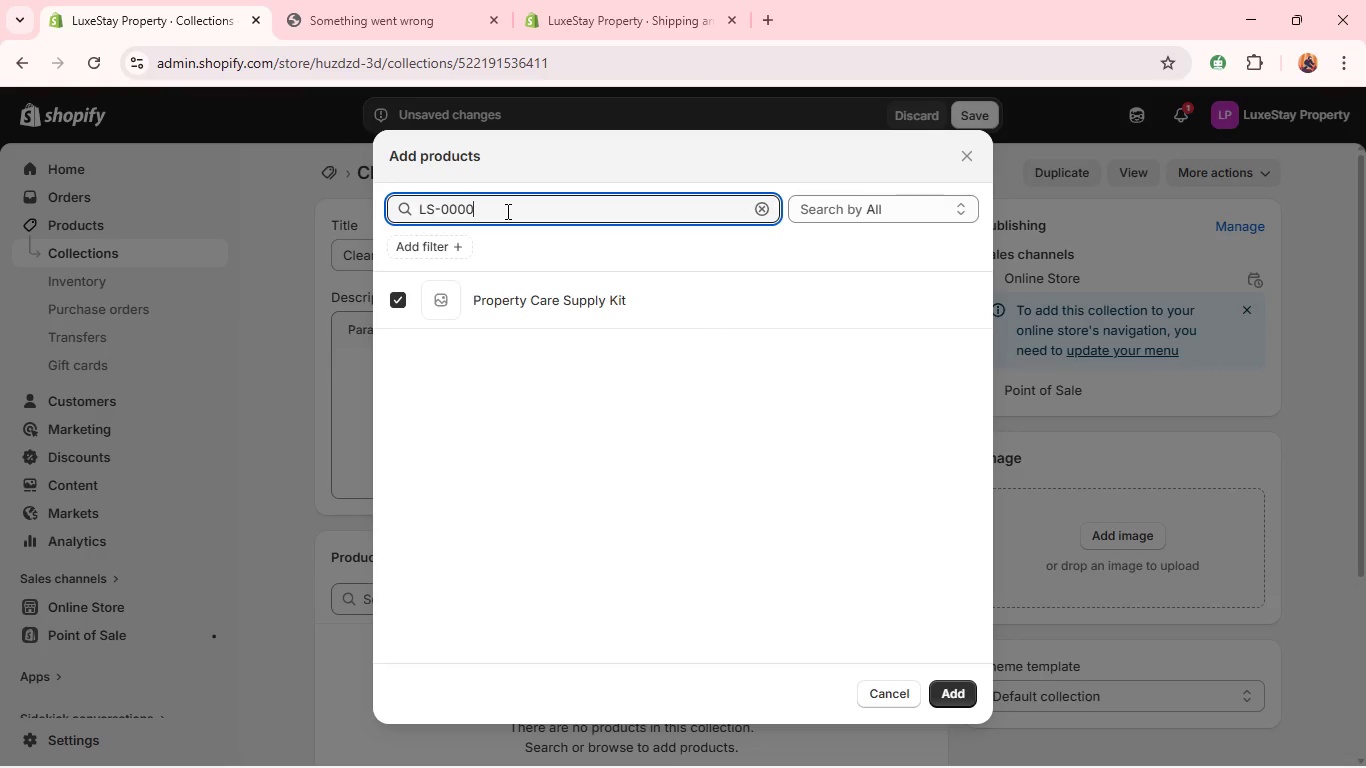 
key(Backspace)
 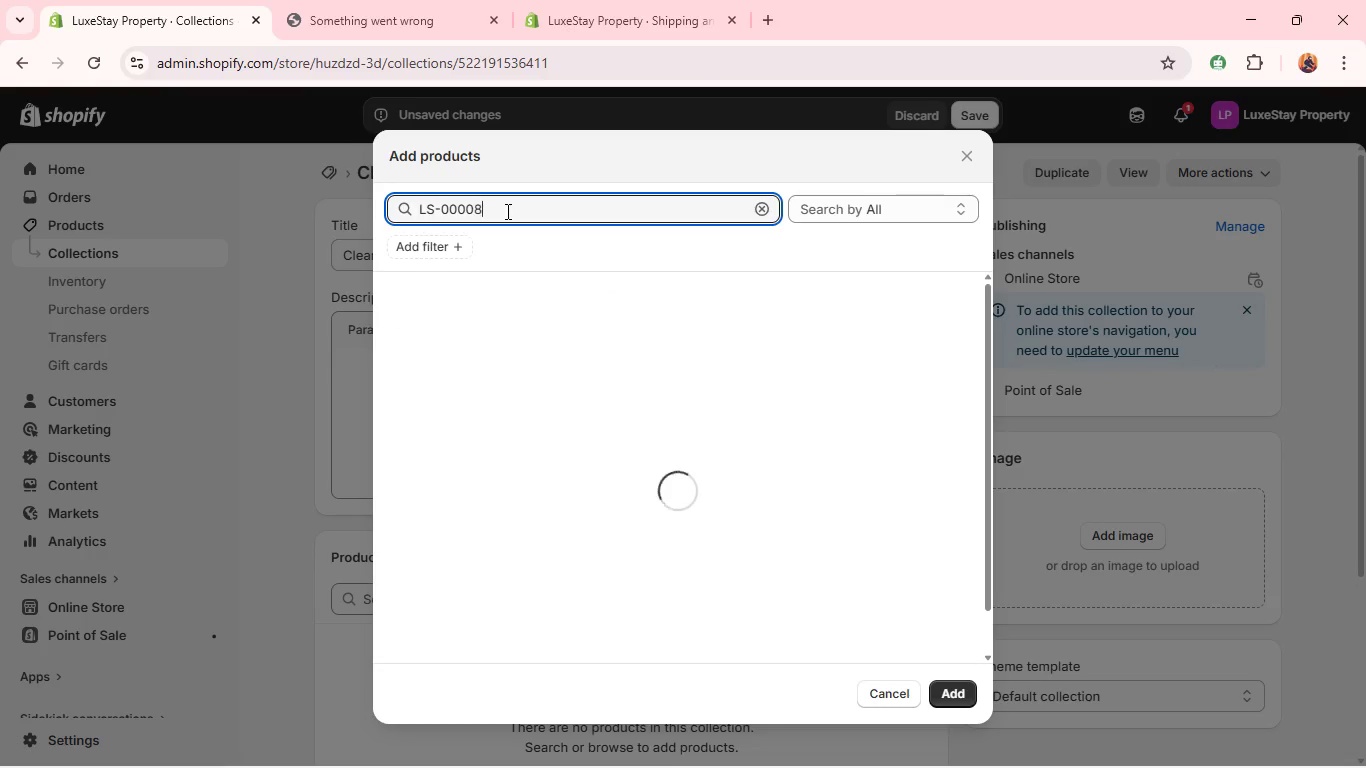 
key(8)
 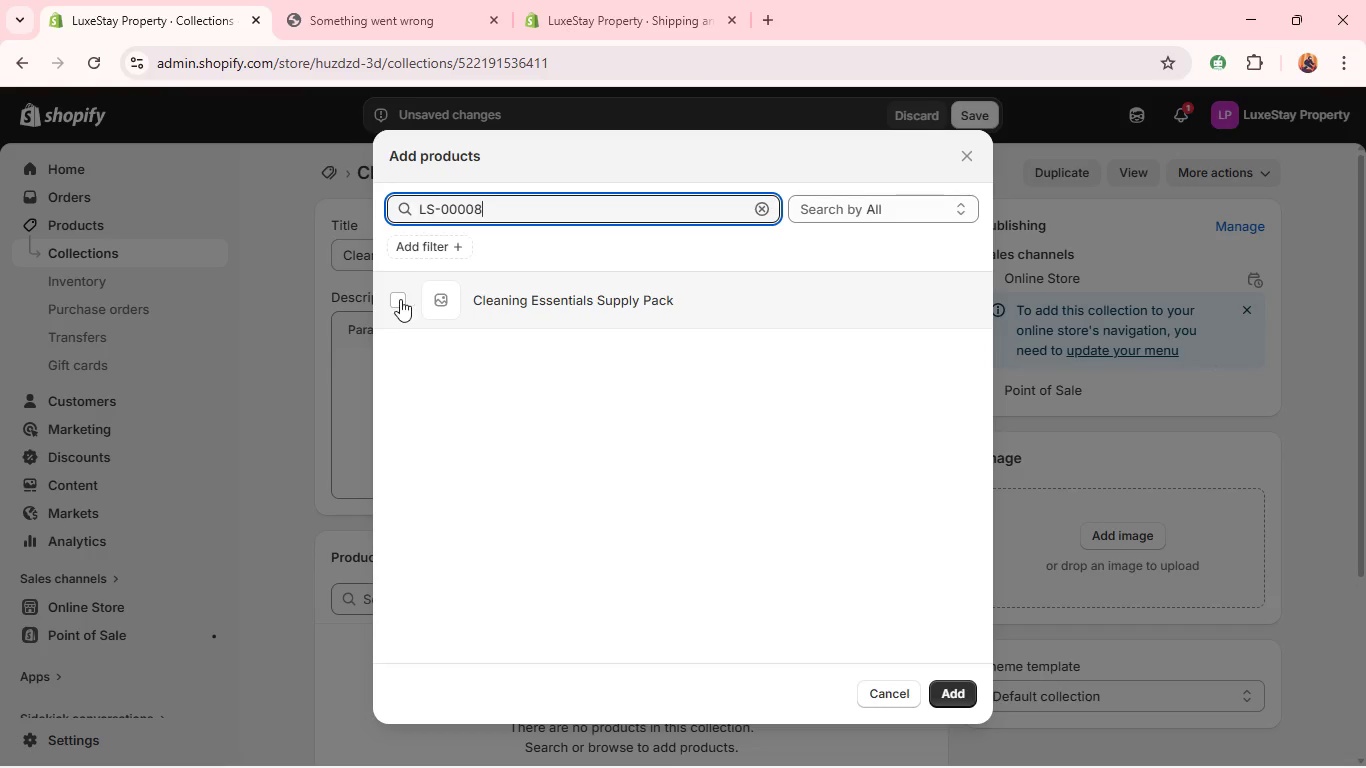 
left_click([398, 299])
 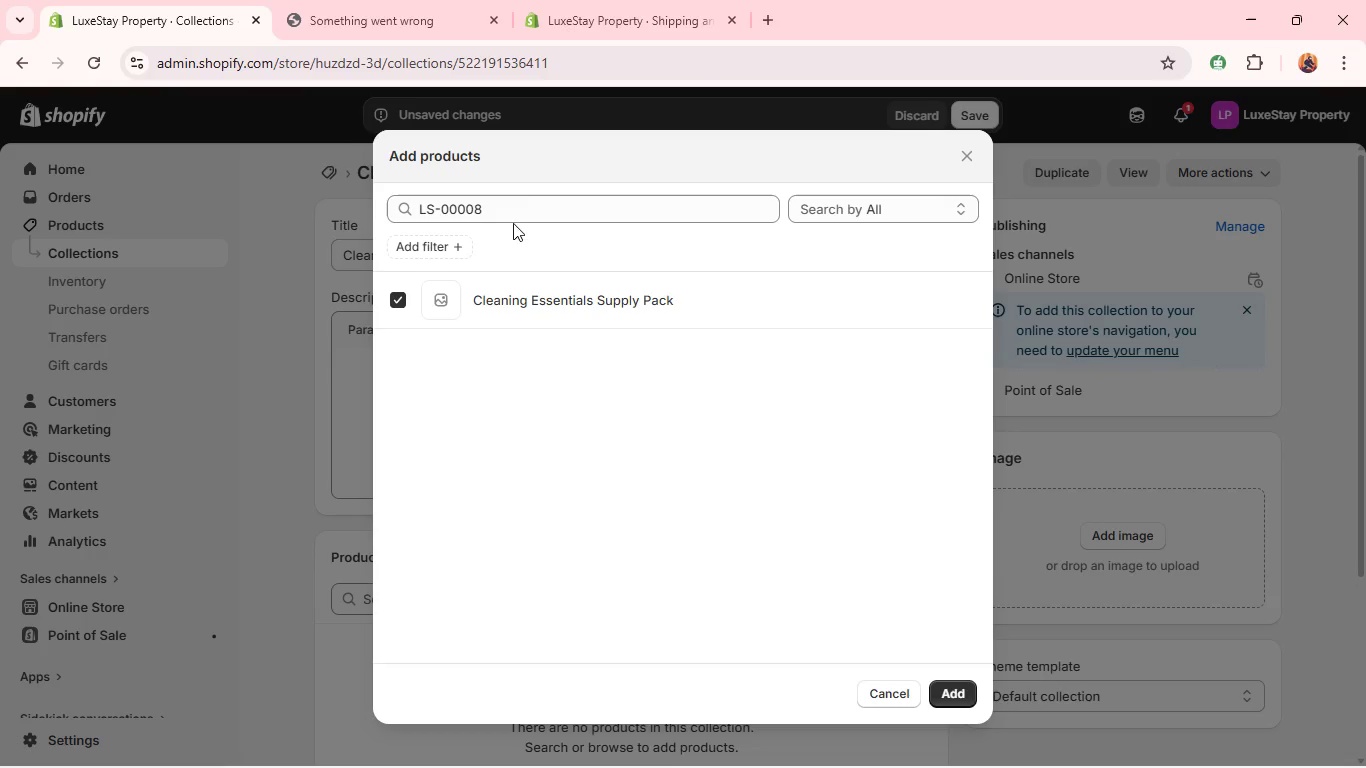 
left_click([522, 204])
 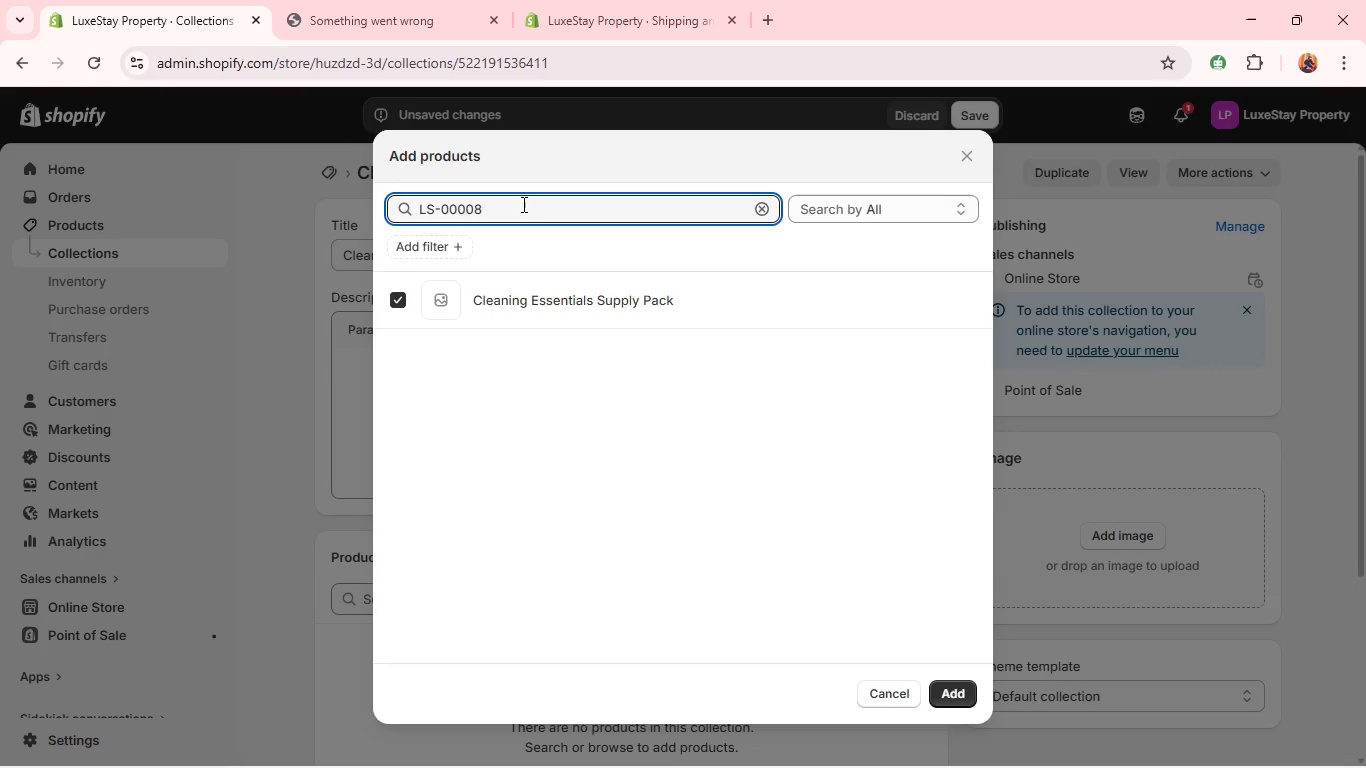 
key(Backspace)
key(Backspace)
type(12)
 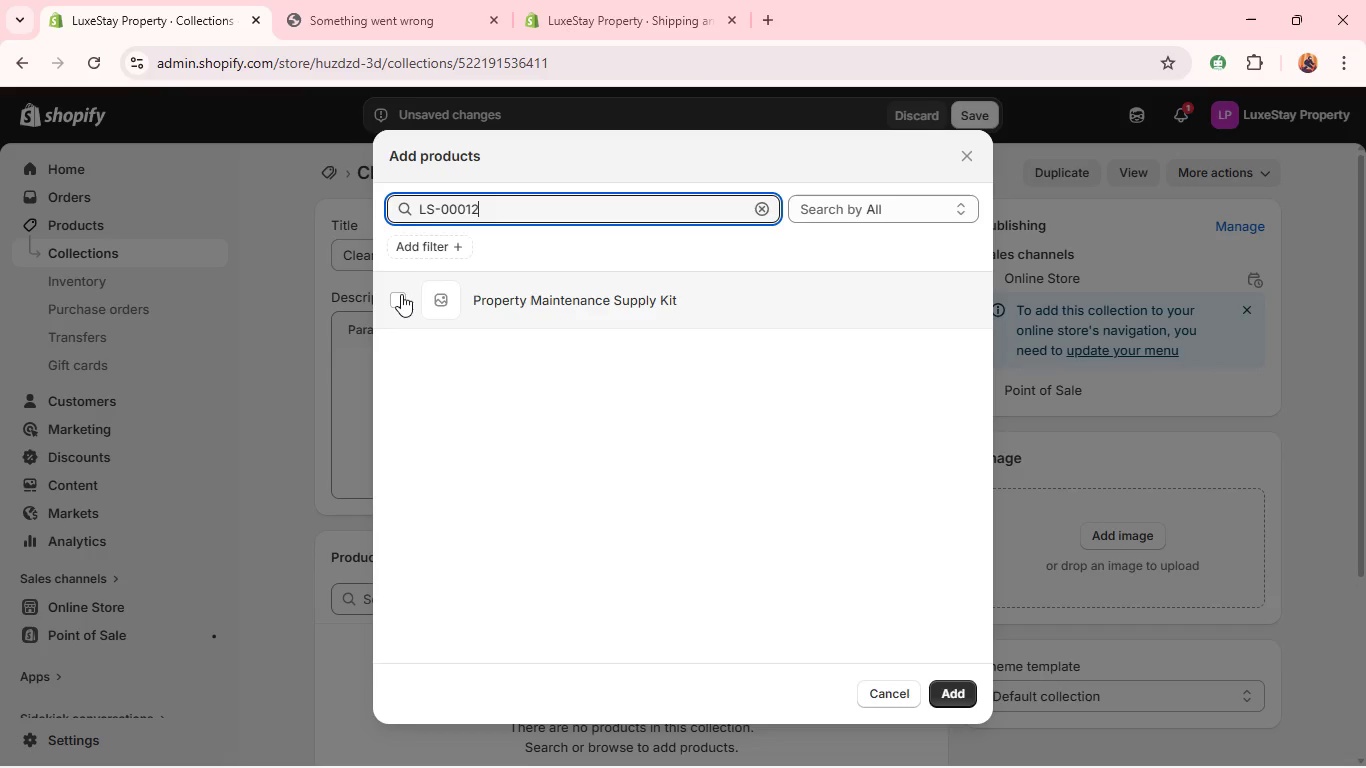 
left_click([399, 296])
 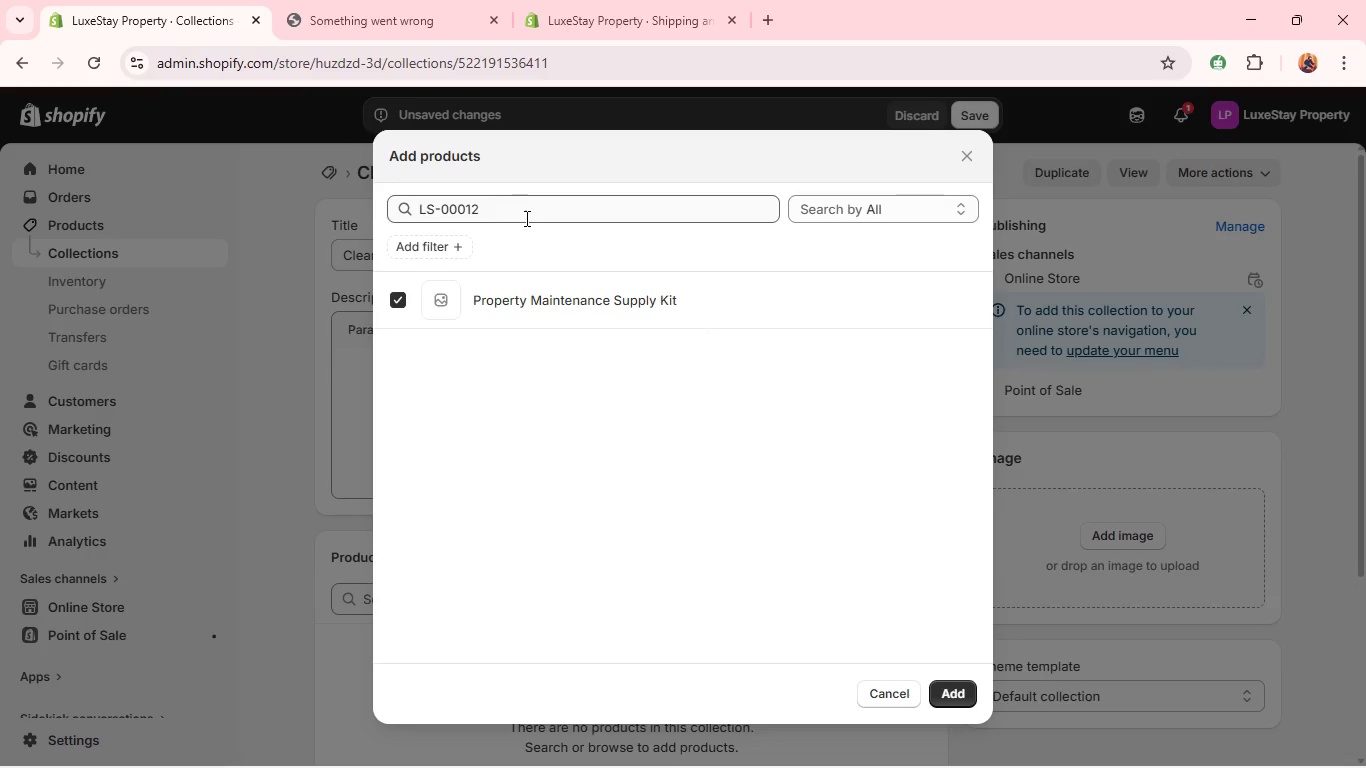 
left_click([528, 216])
 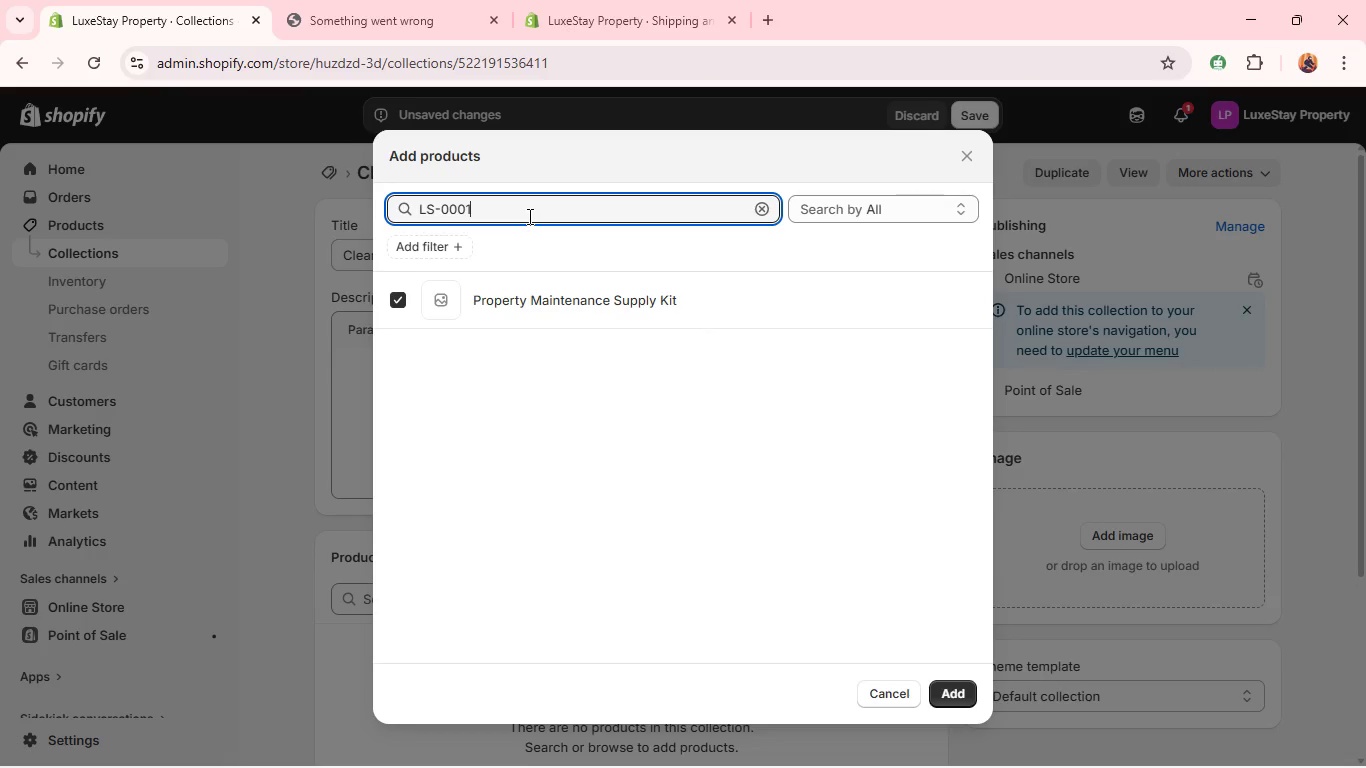 
key(Backspace)
 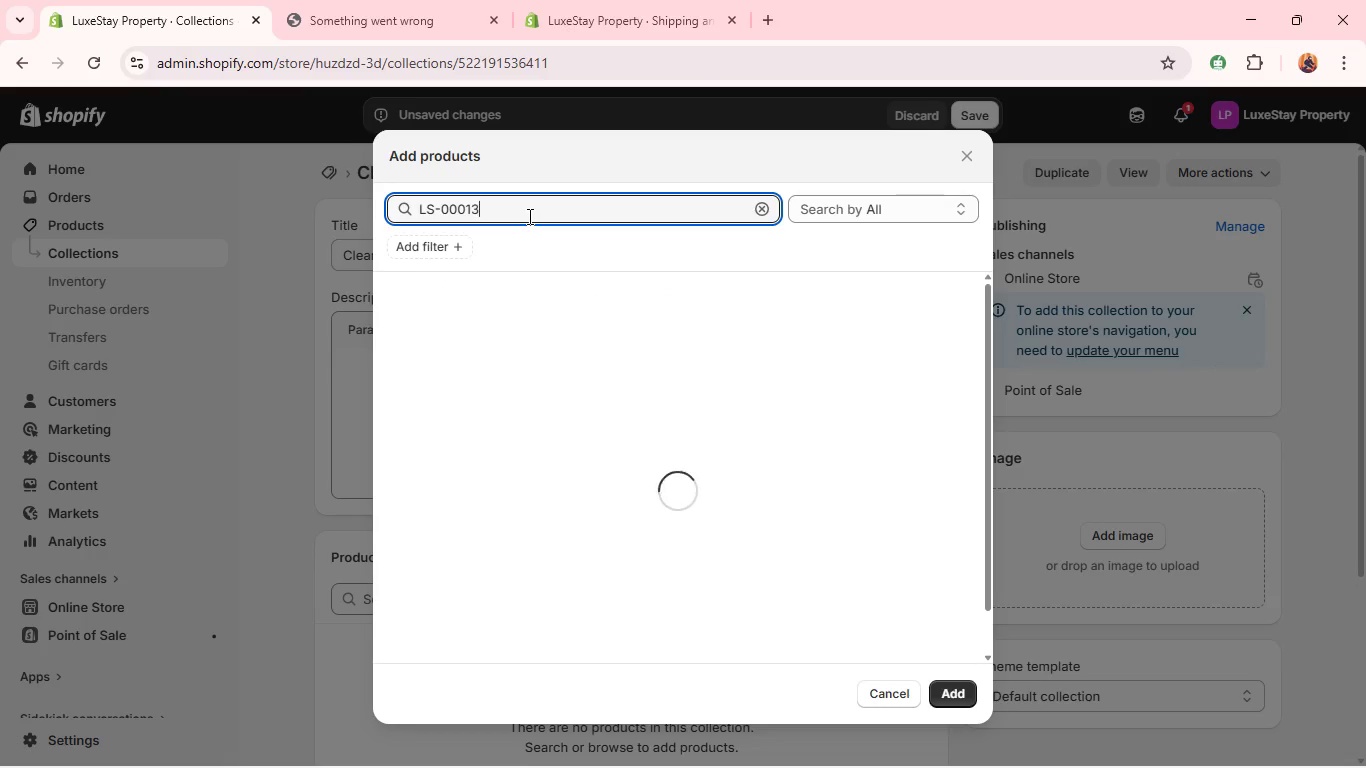 
key(3)
 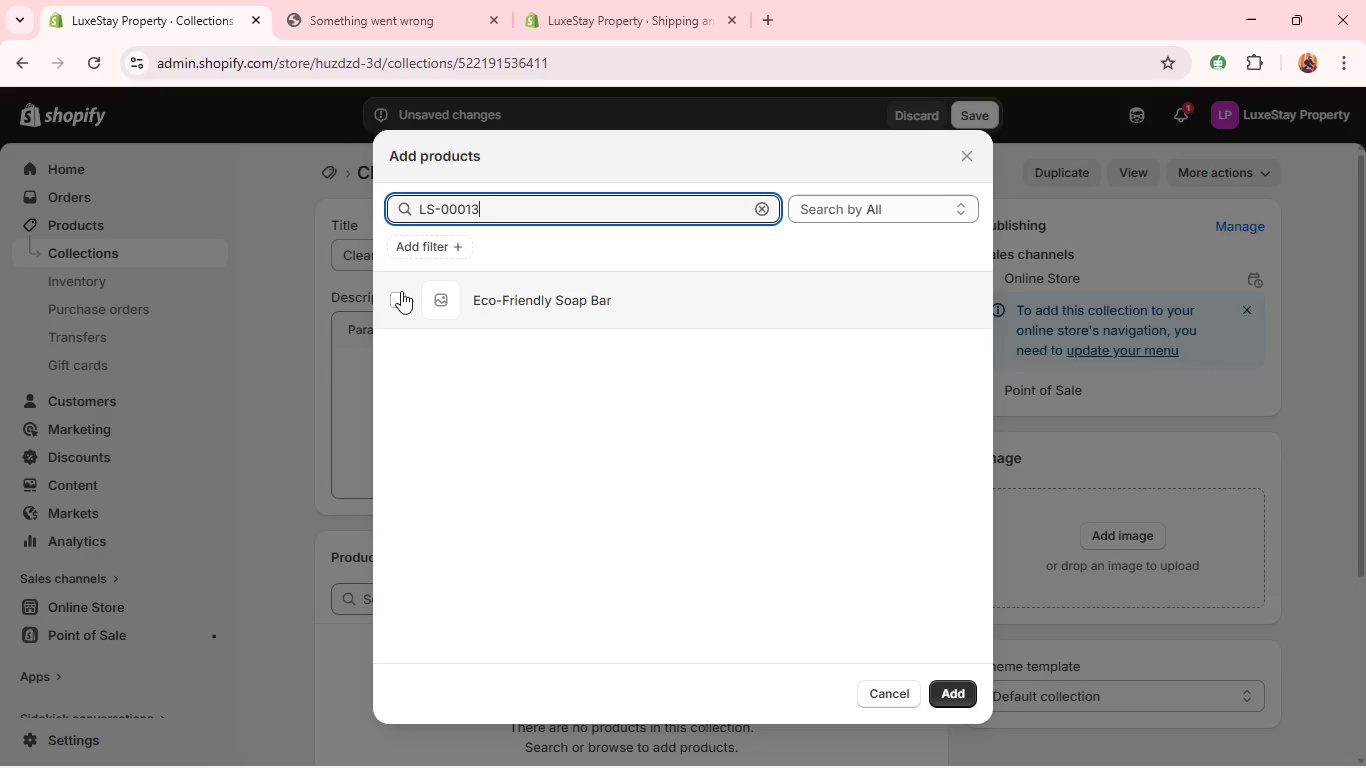 
left_click([396, 295])
 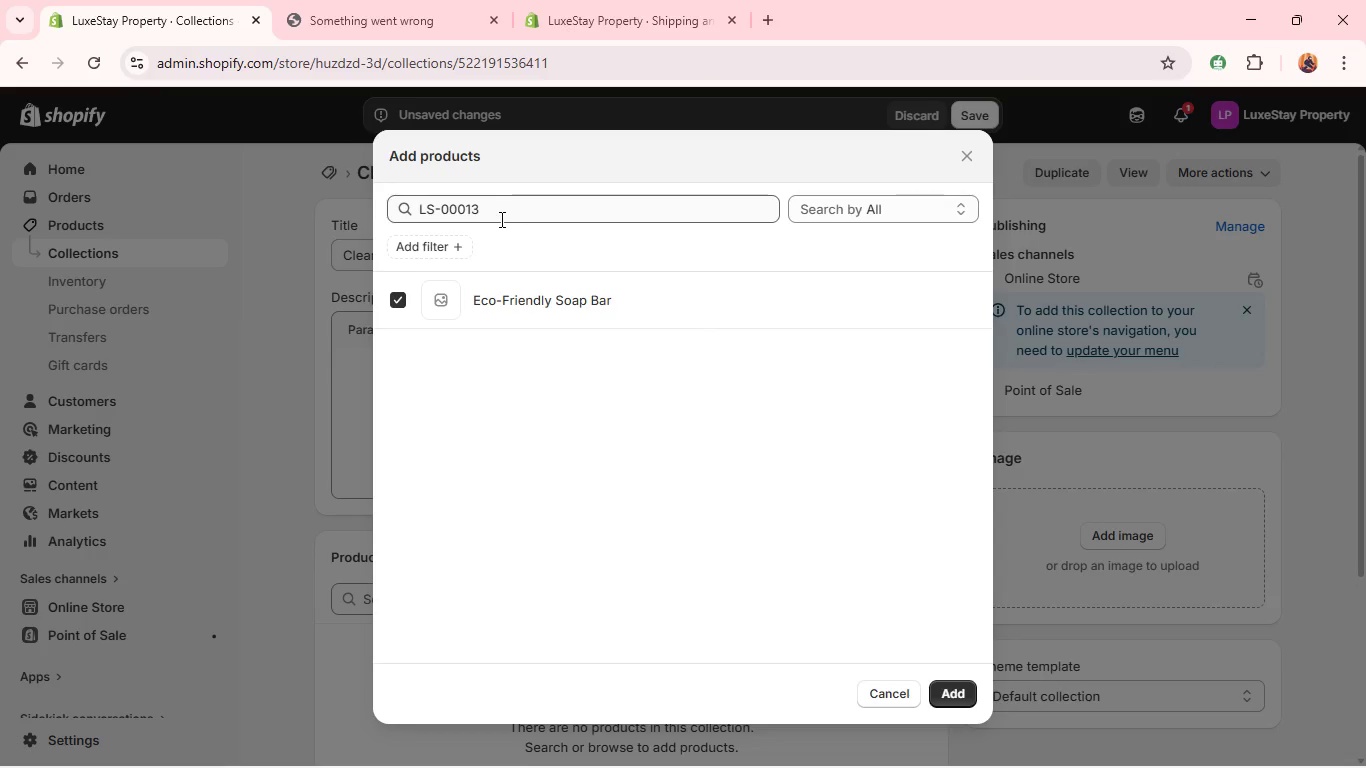 
left_click([504, 214])
 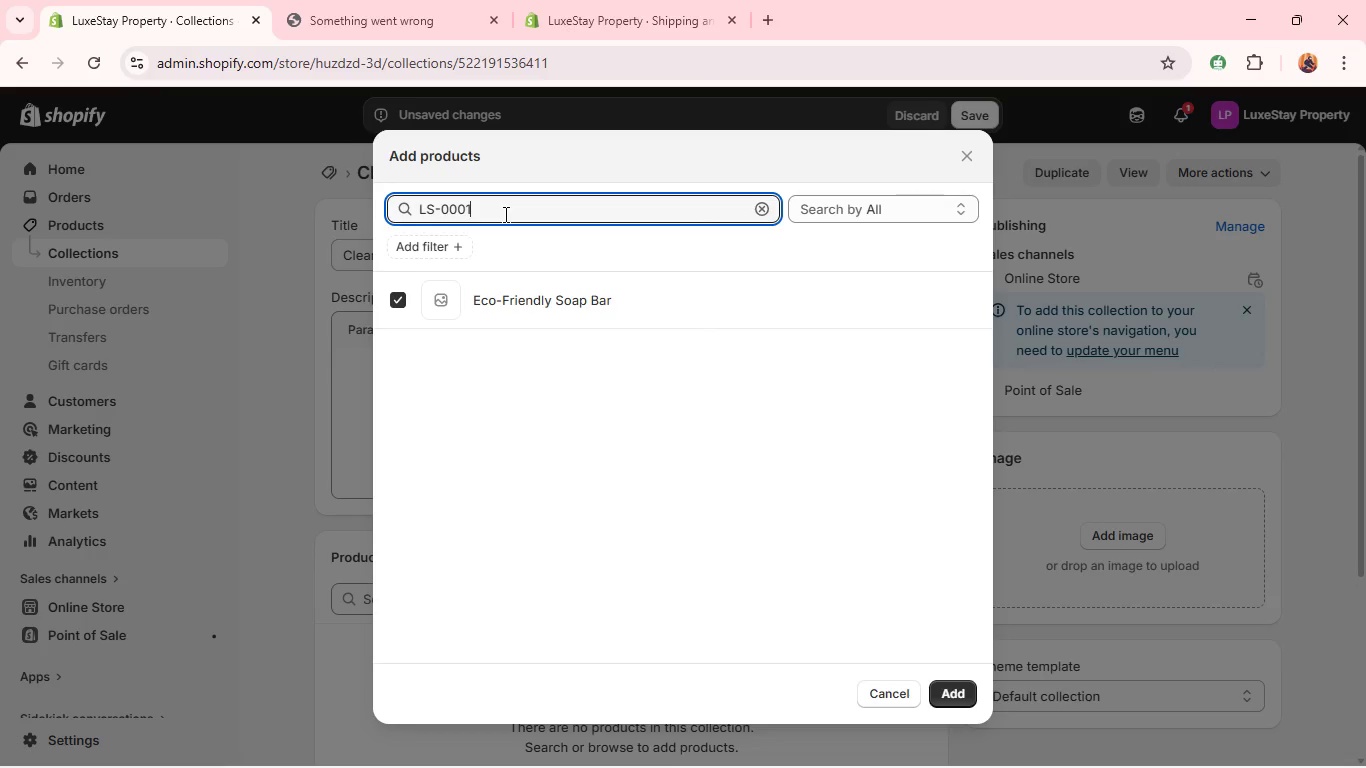 
key(Backspace)
 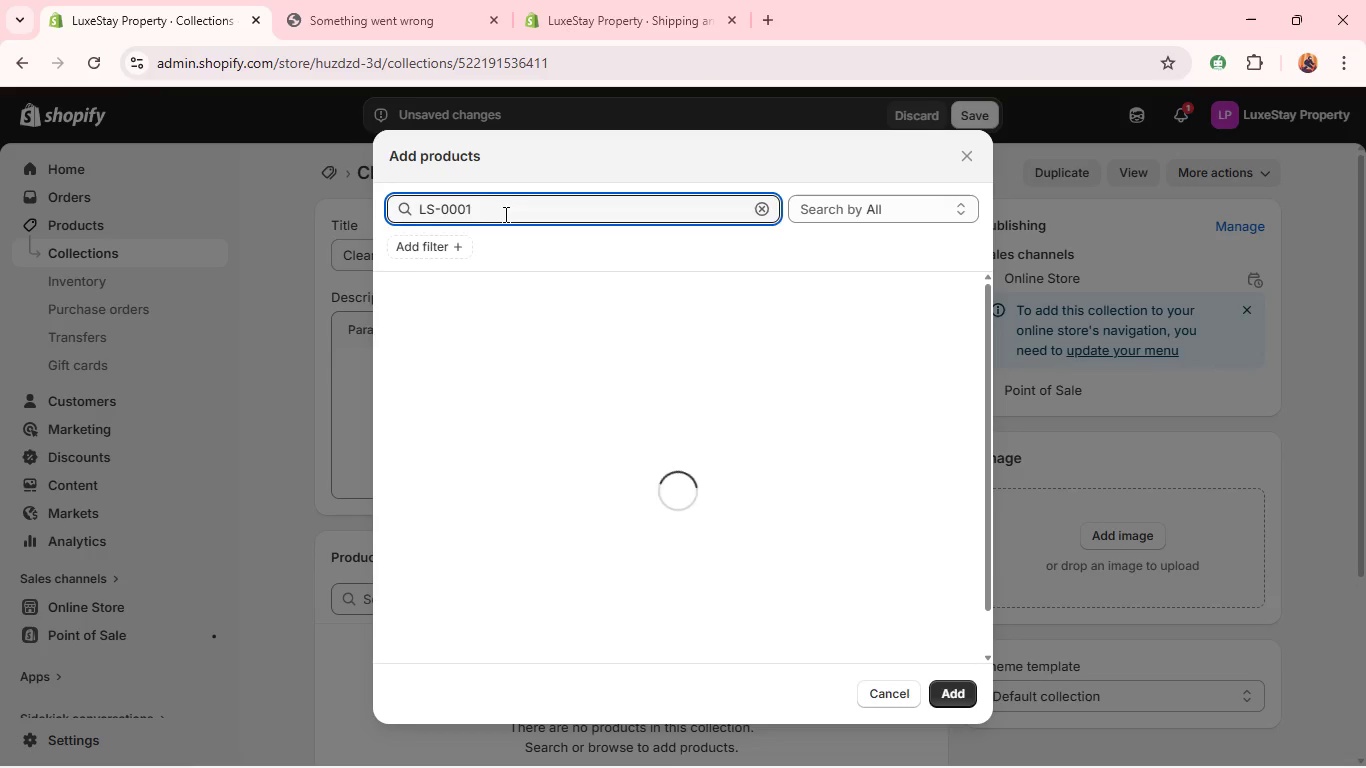 
key(6)
 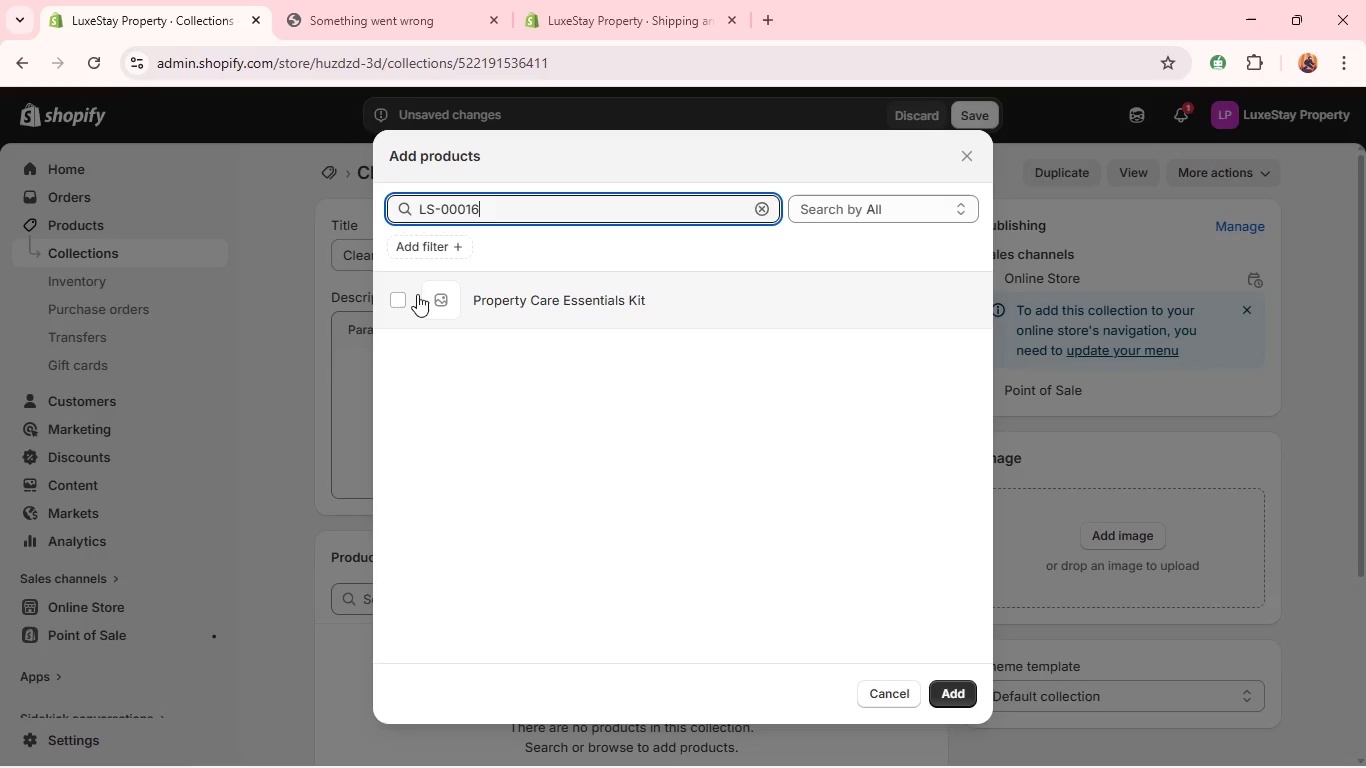 
left_click([409, 297])
 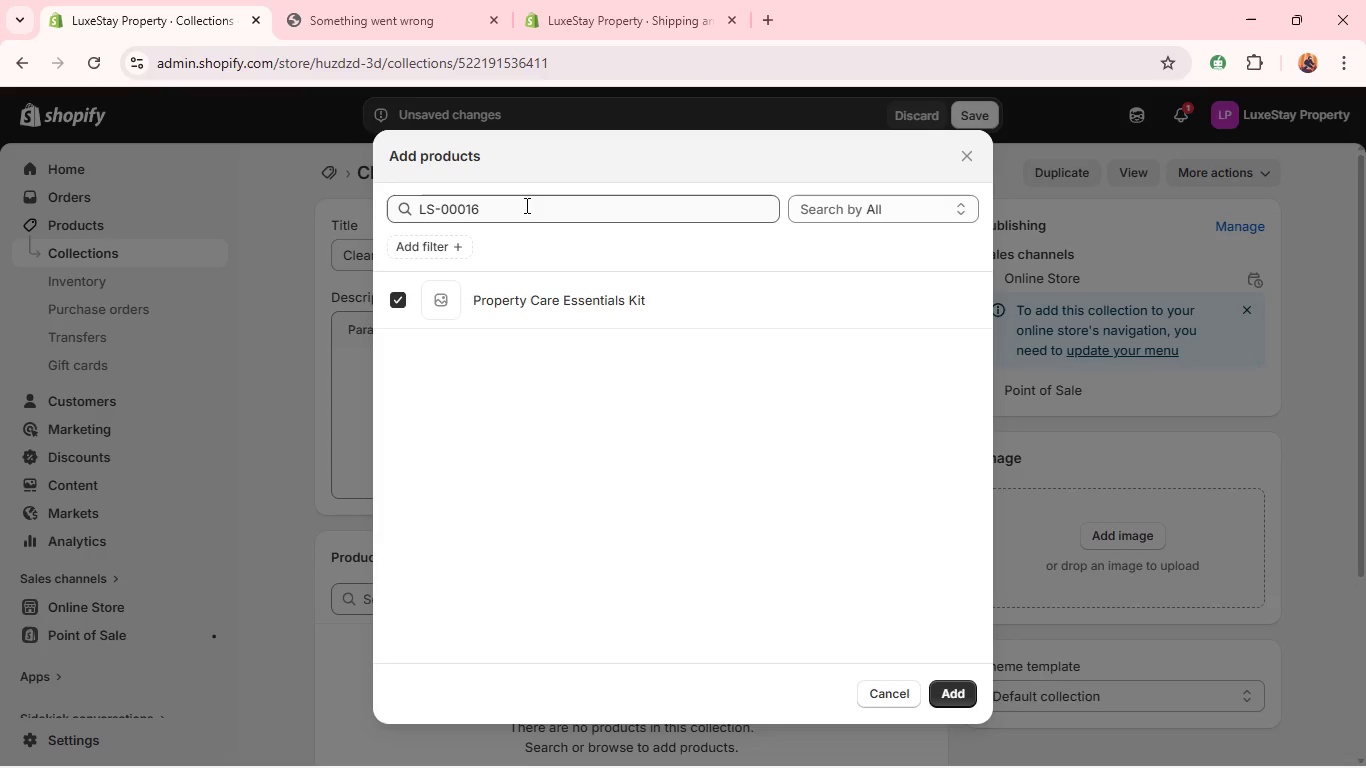 
left_click([525, 205])
 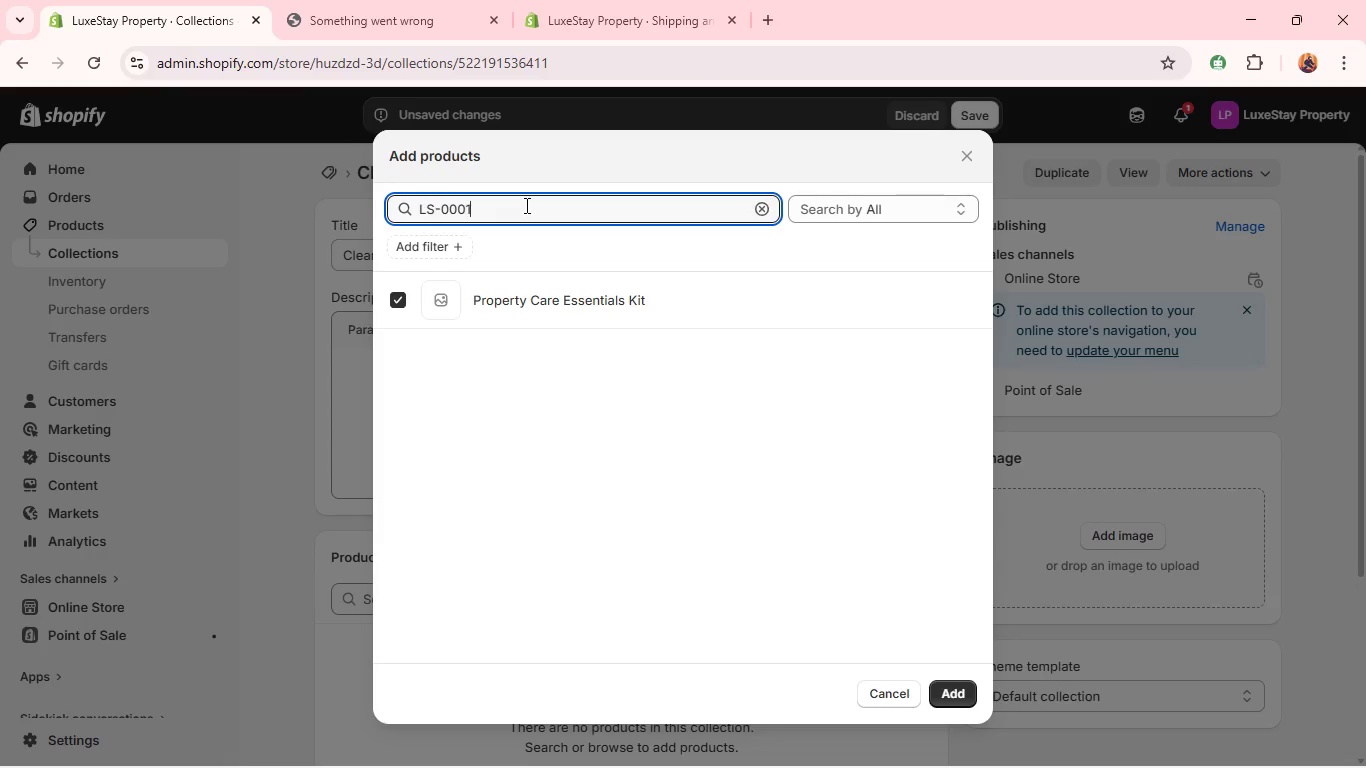 
key(Backspace)
key(Backspace)
type(23)
 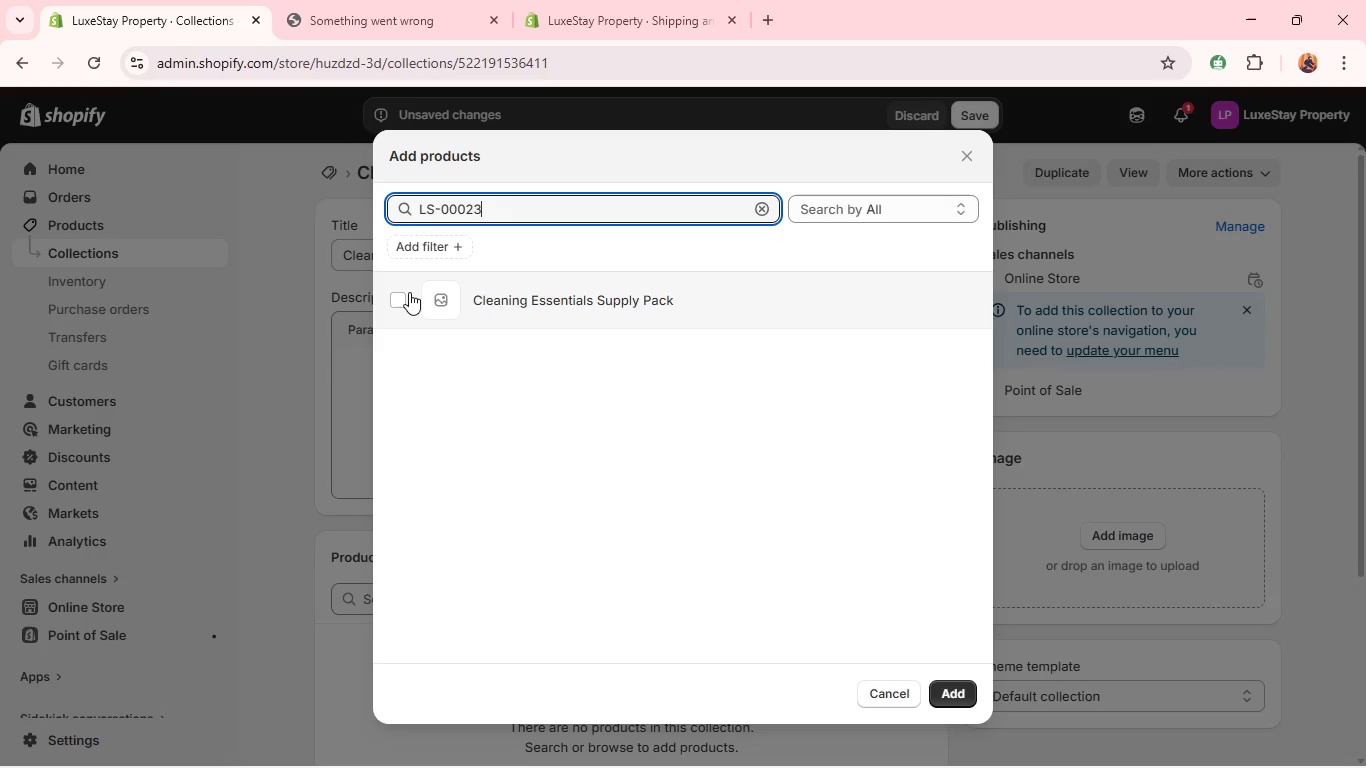 
left_click([403, 293])
 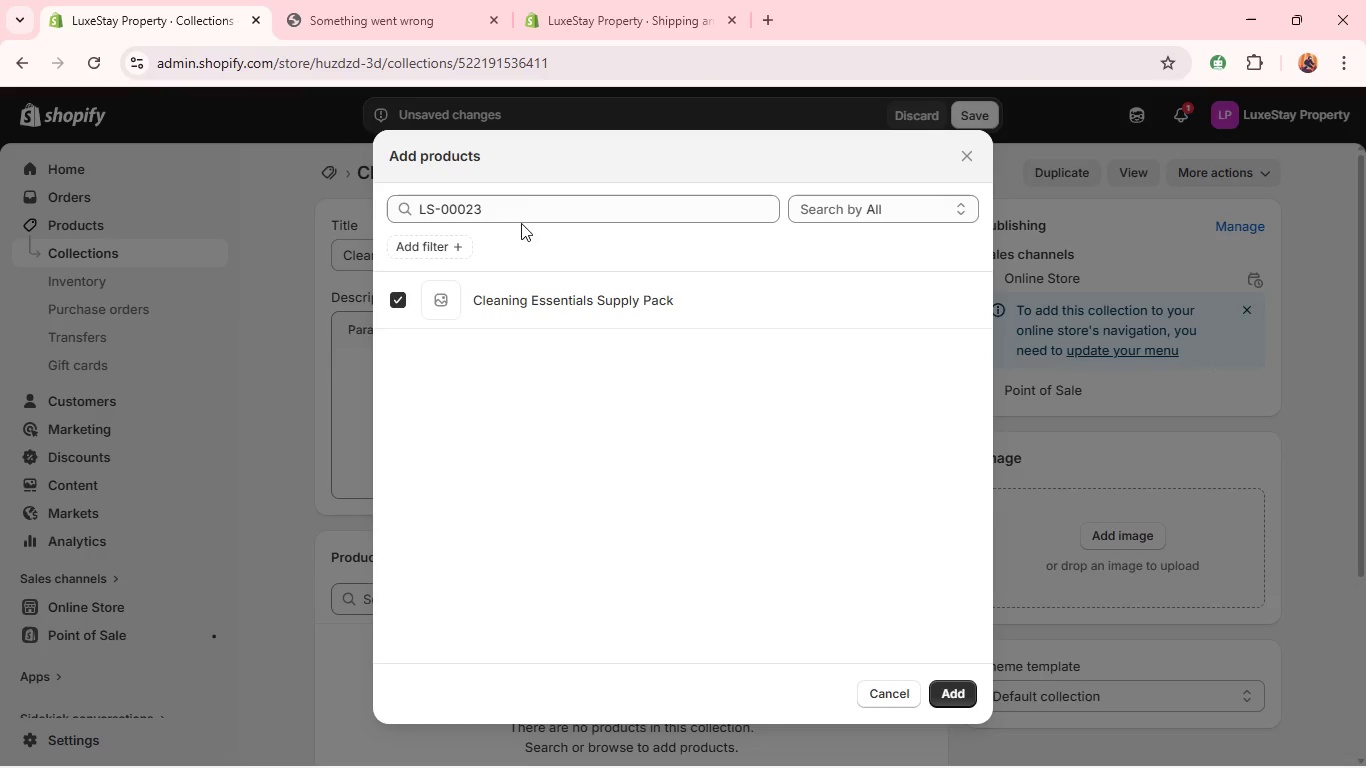 
left_click([529, 213])
 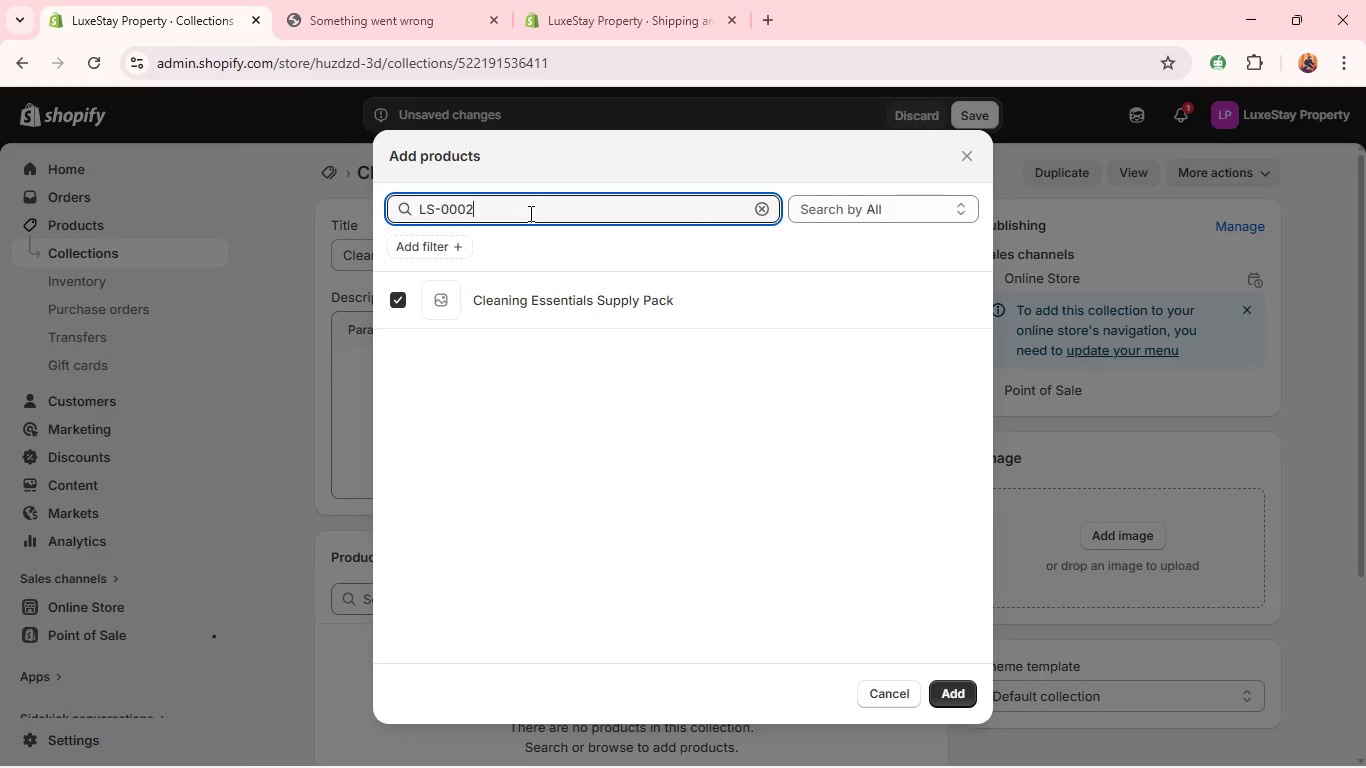 
key(Backspace)
 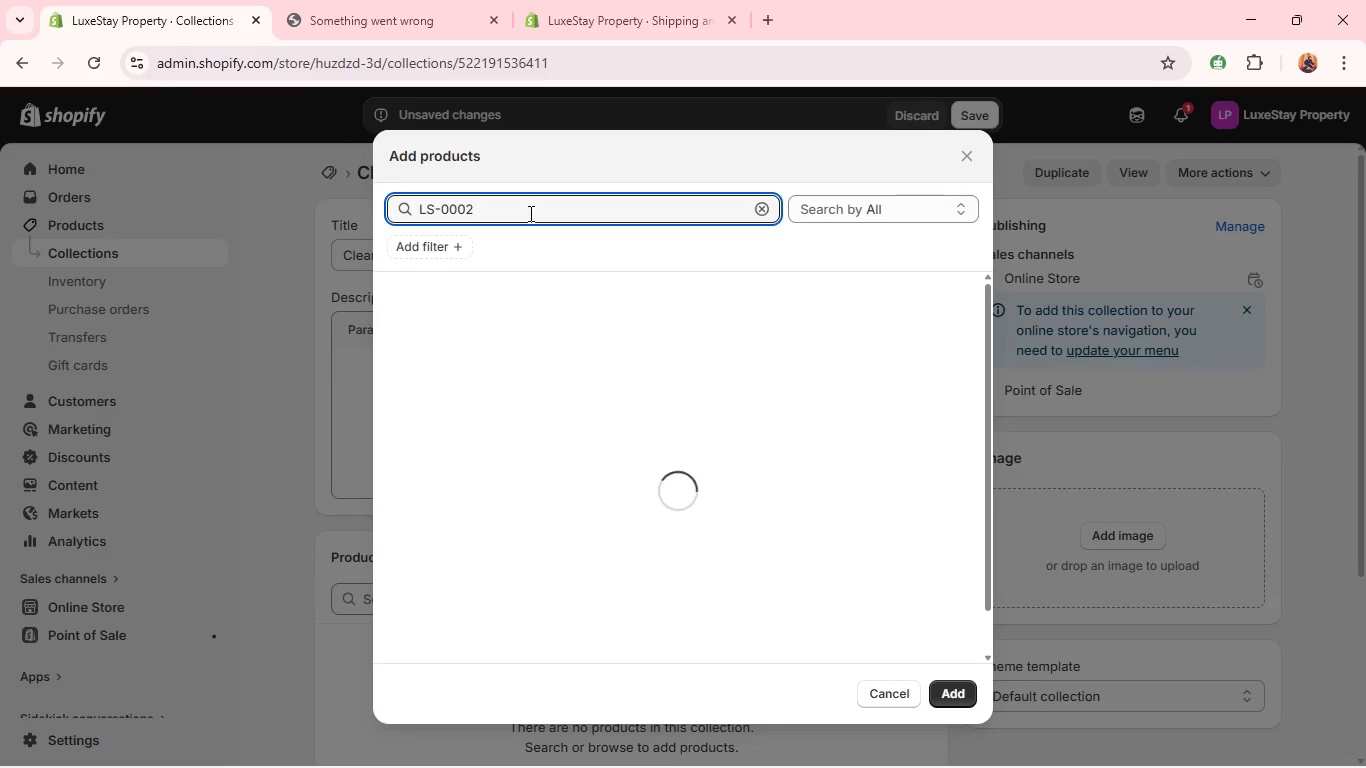 
key(6)
 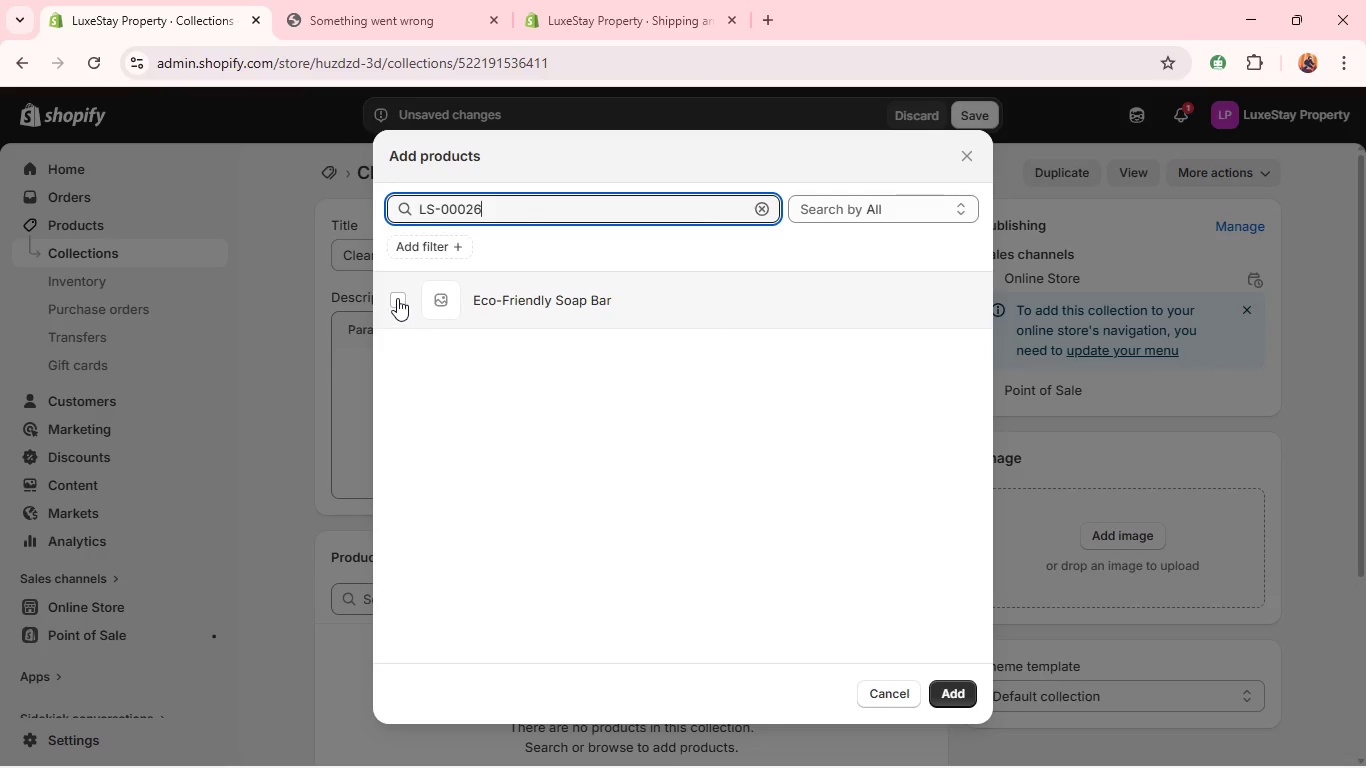 
left_click([397, 298])
 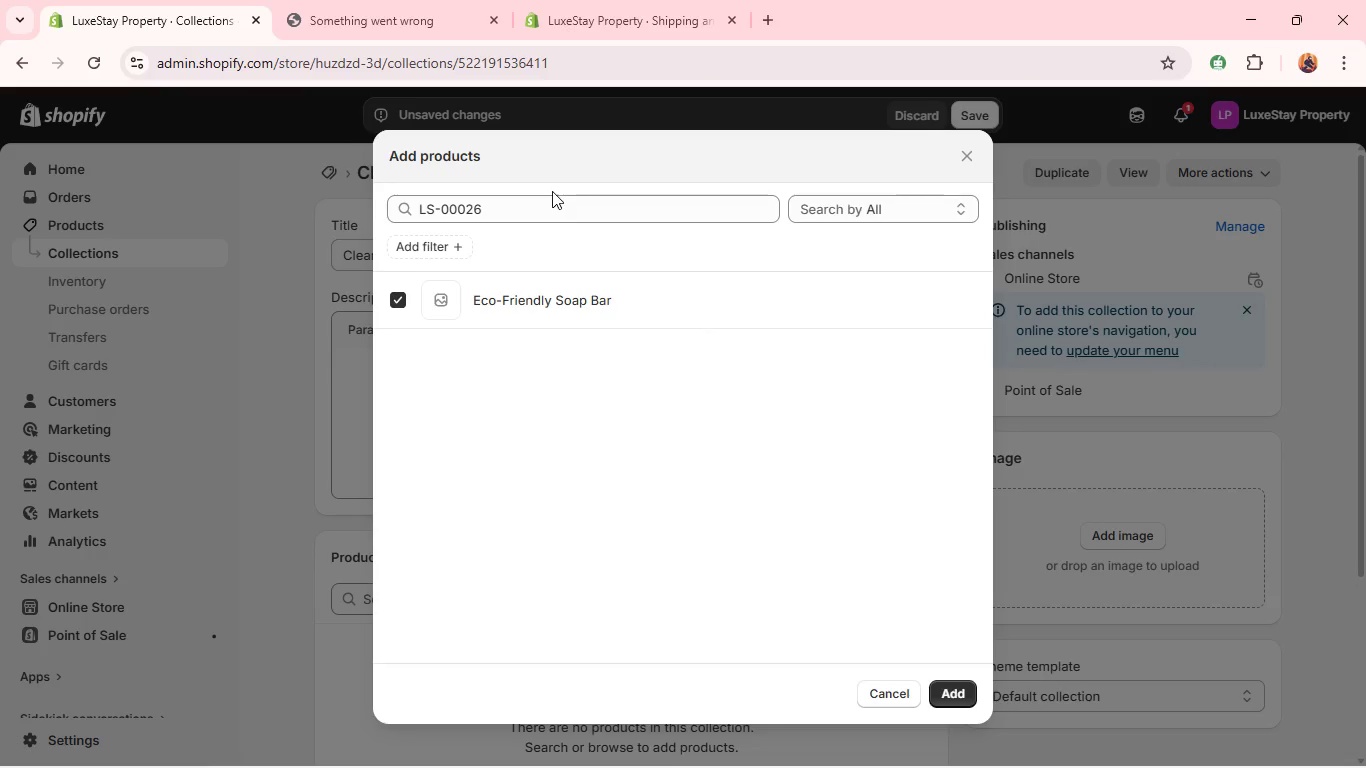 
left_click([550, 209])
 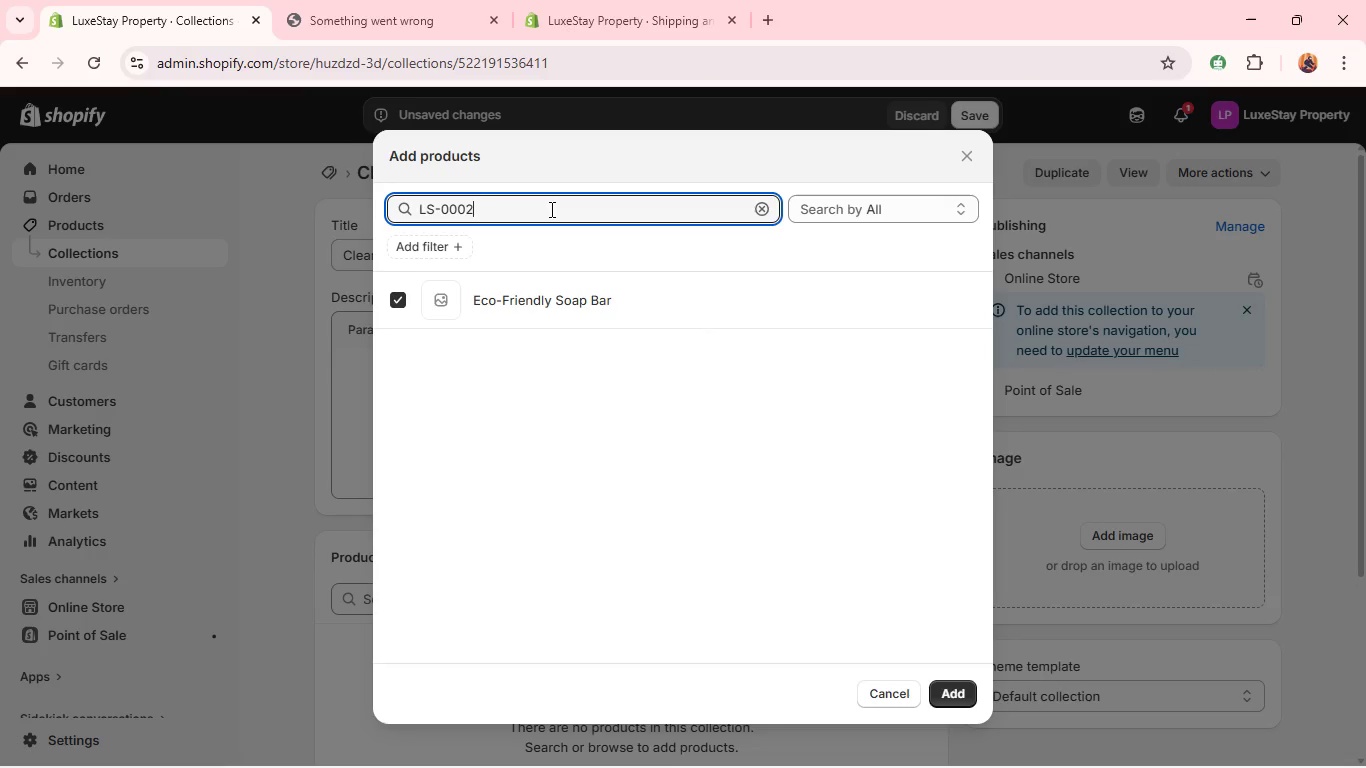 
key(Backspace)
key(Backspace)
type(30)
 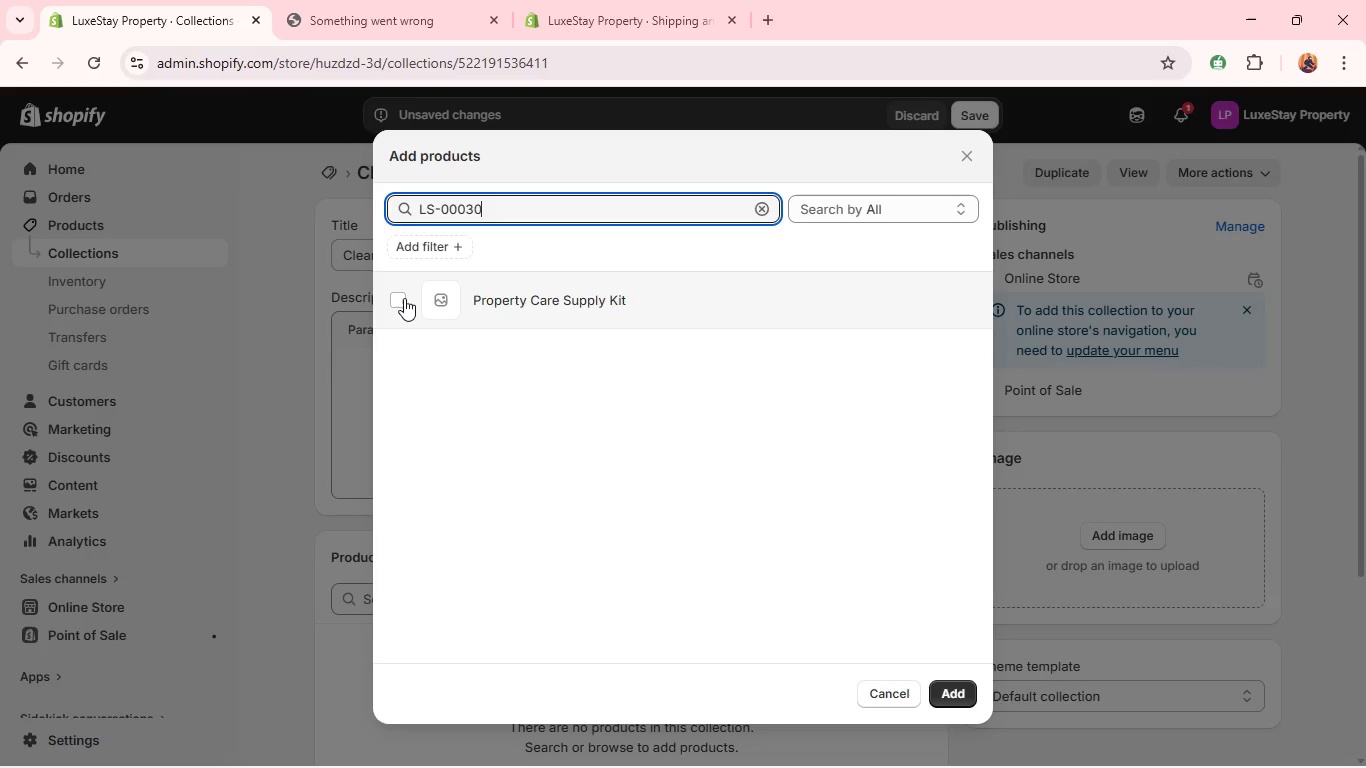 
left_click([399, 299])
 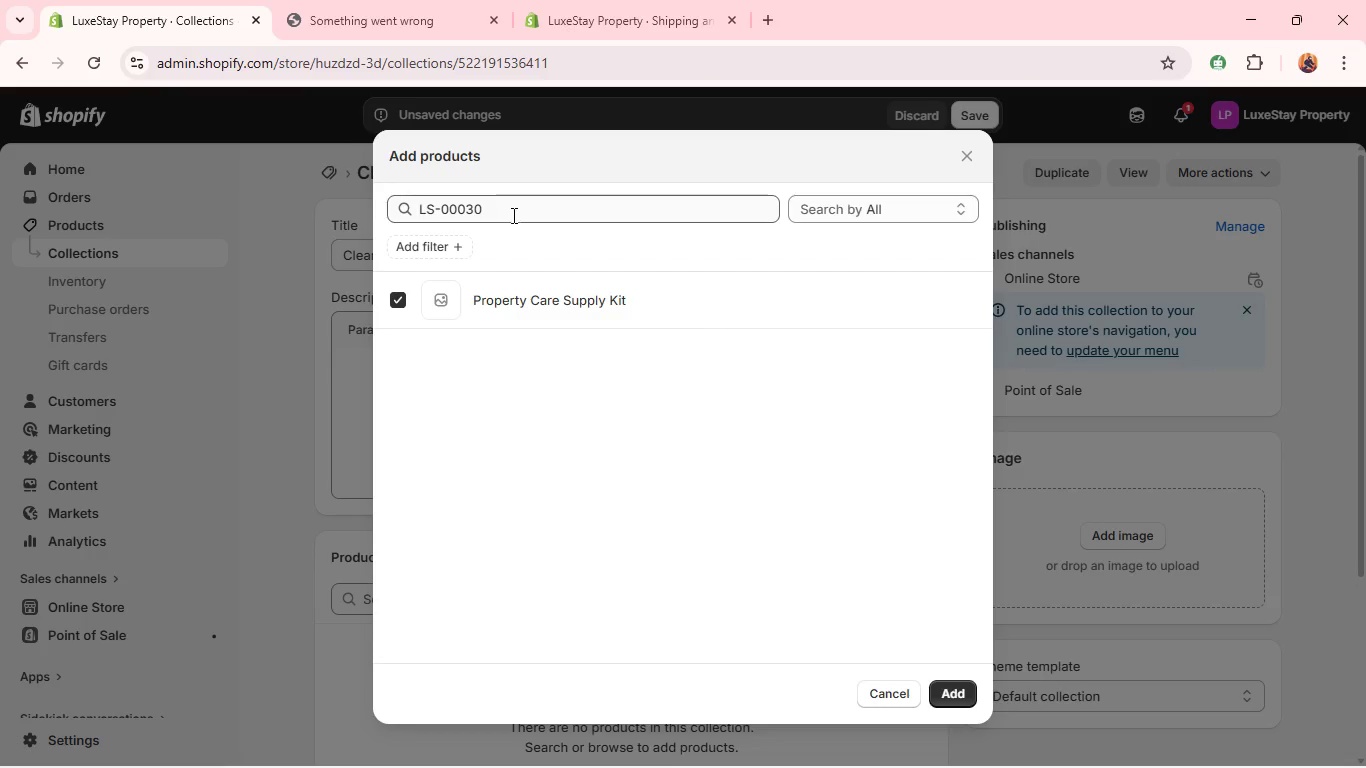 
left_click([512, 215])
 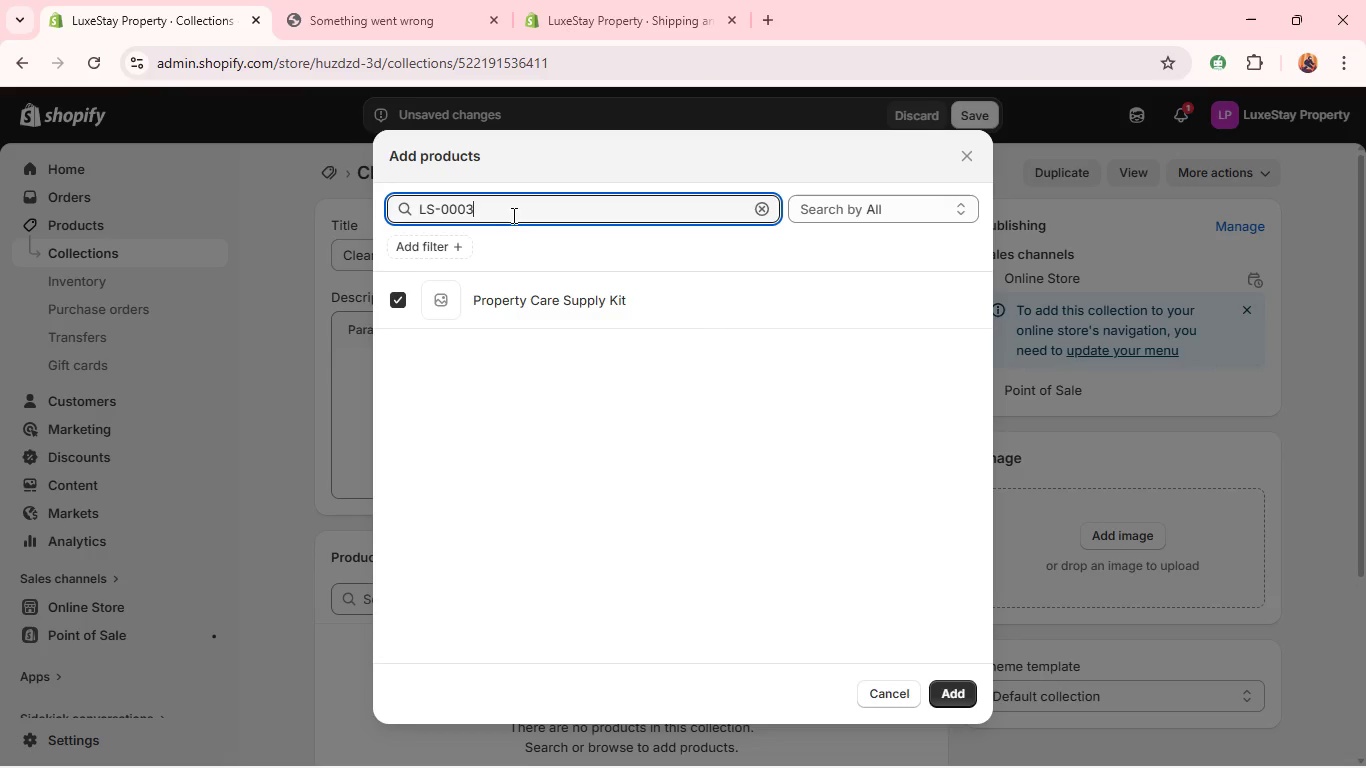 
key(Backspace)
 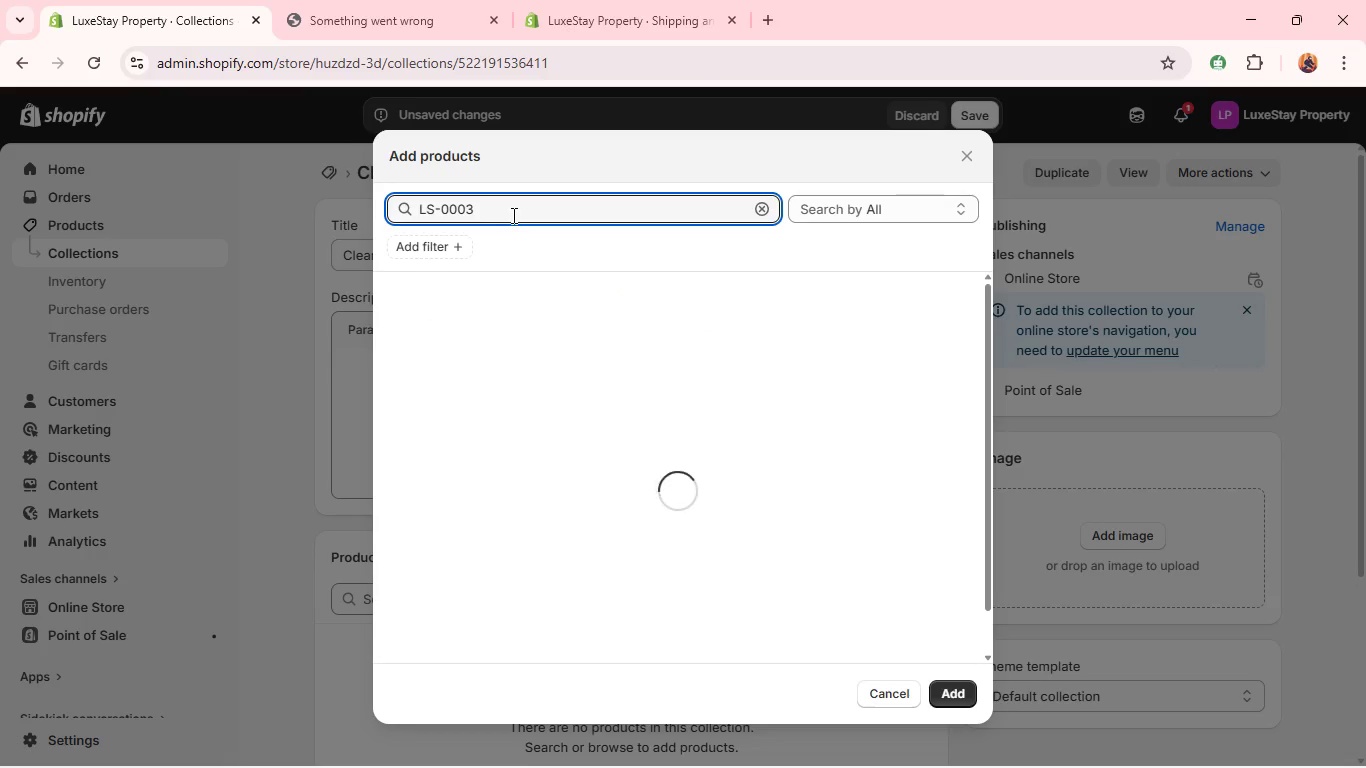 
key(3)
 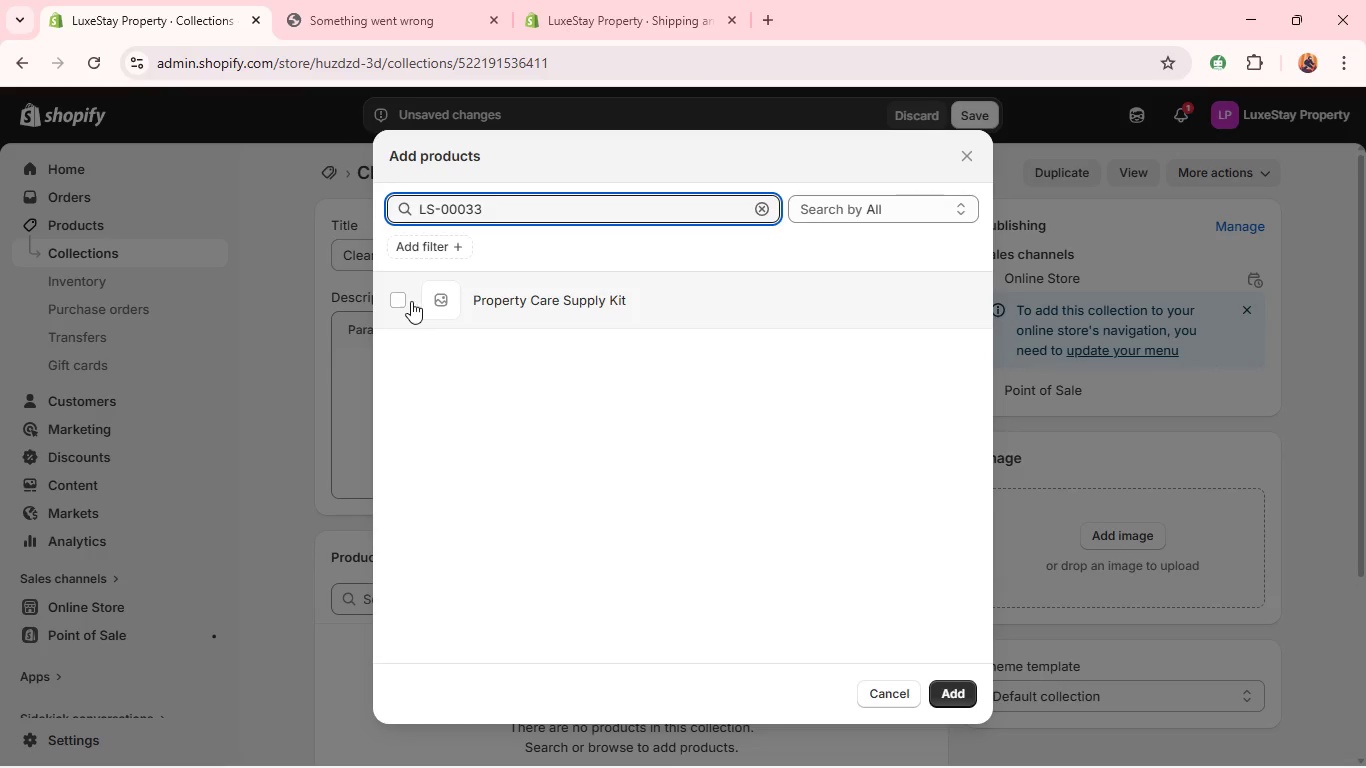 
left_click([400, 299])
 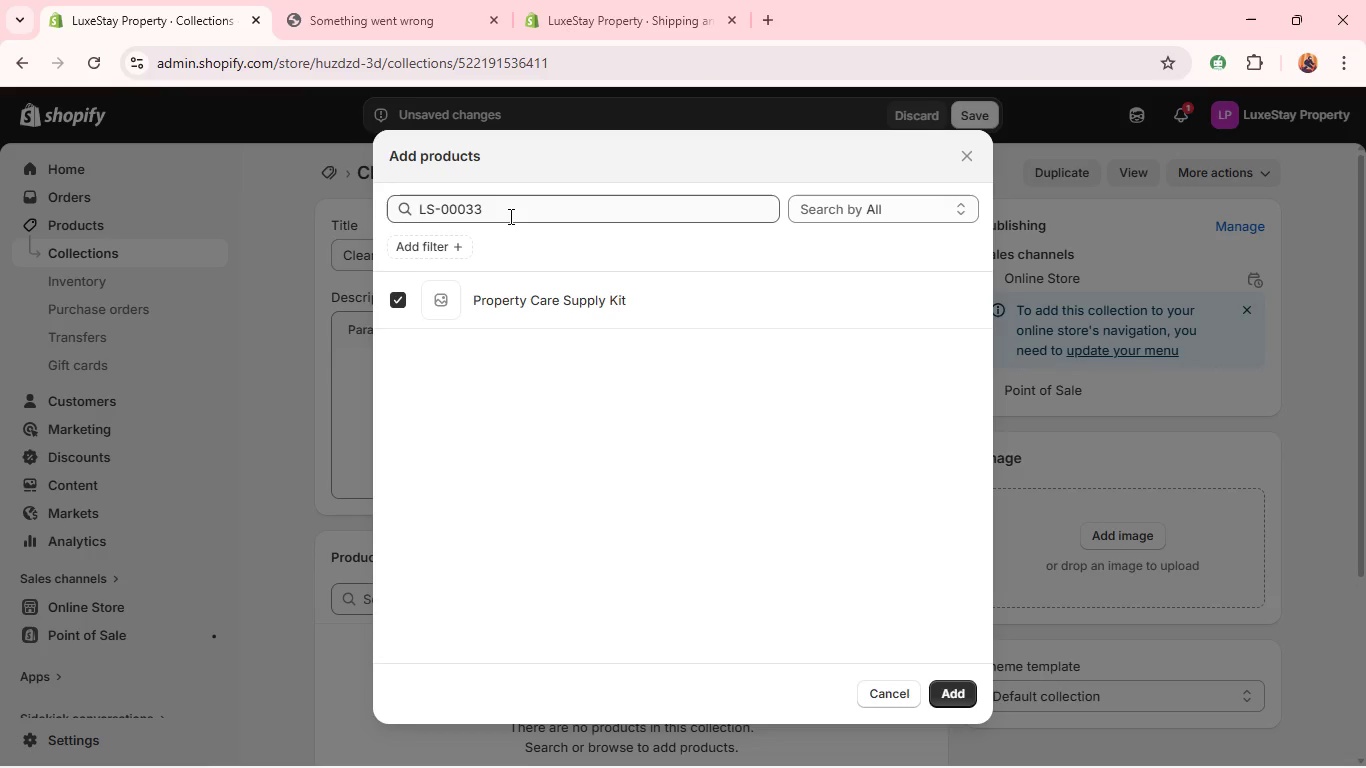 
left_click([509, 216])
 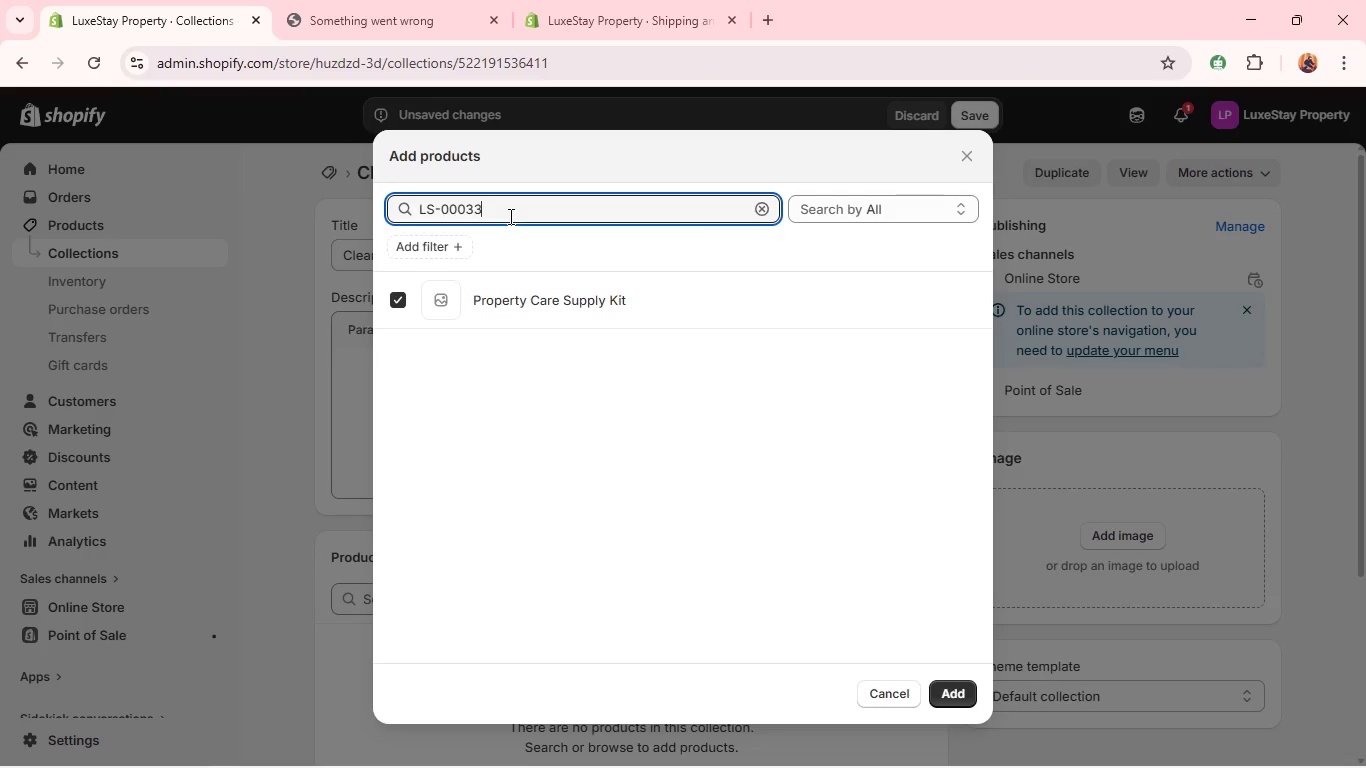 
key(Backspace)
 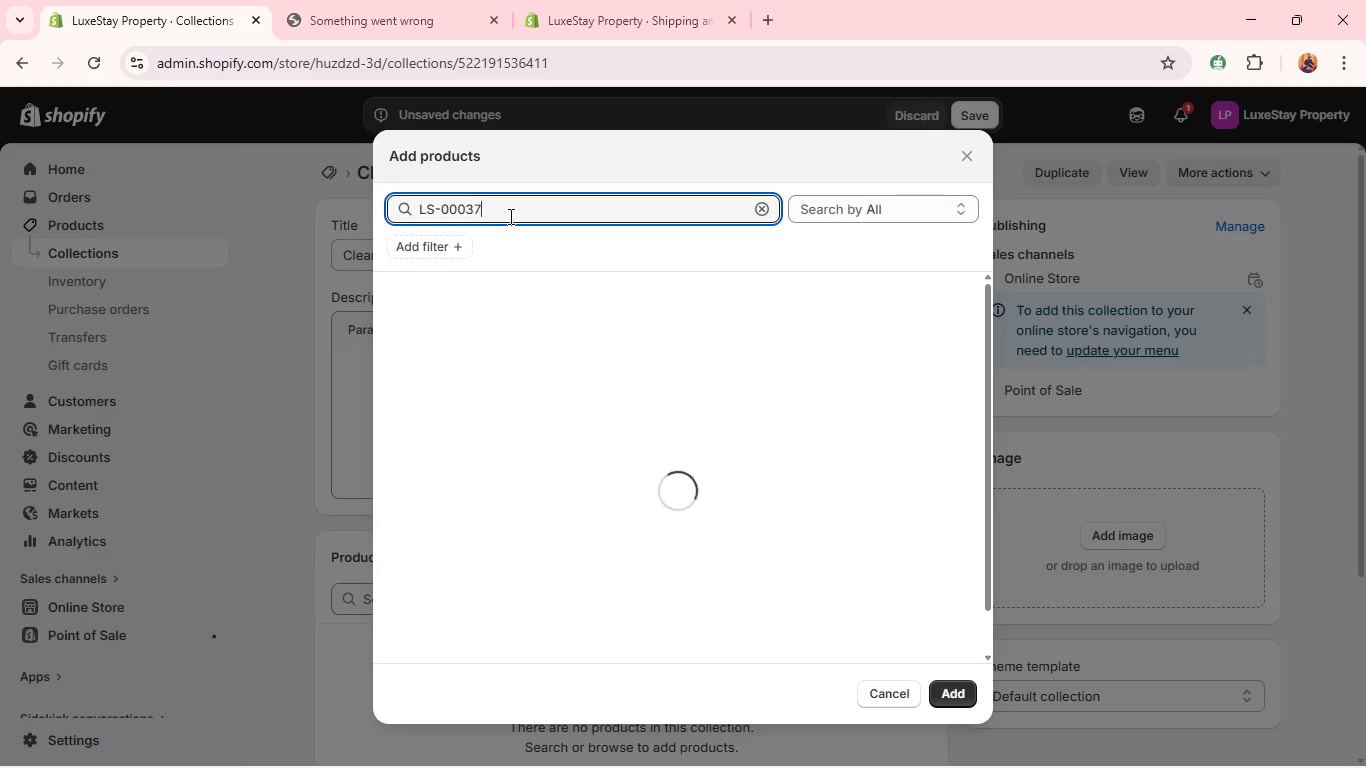 
key(7)
 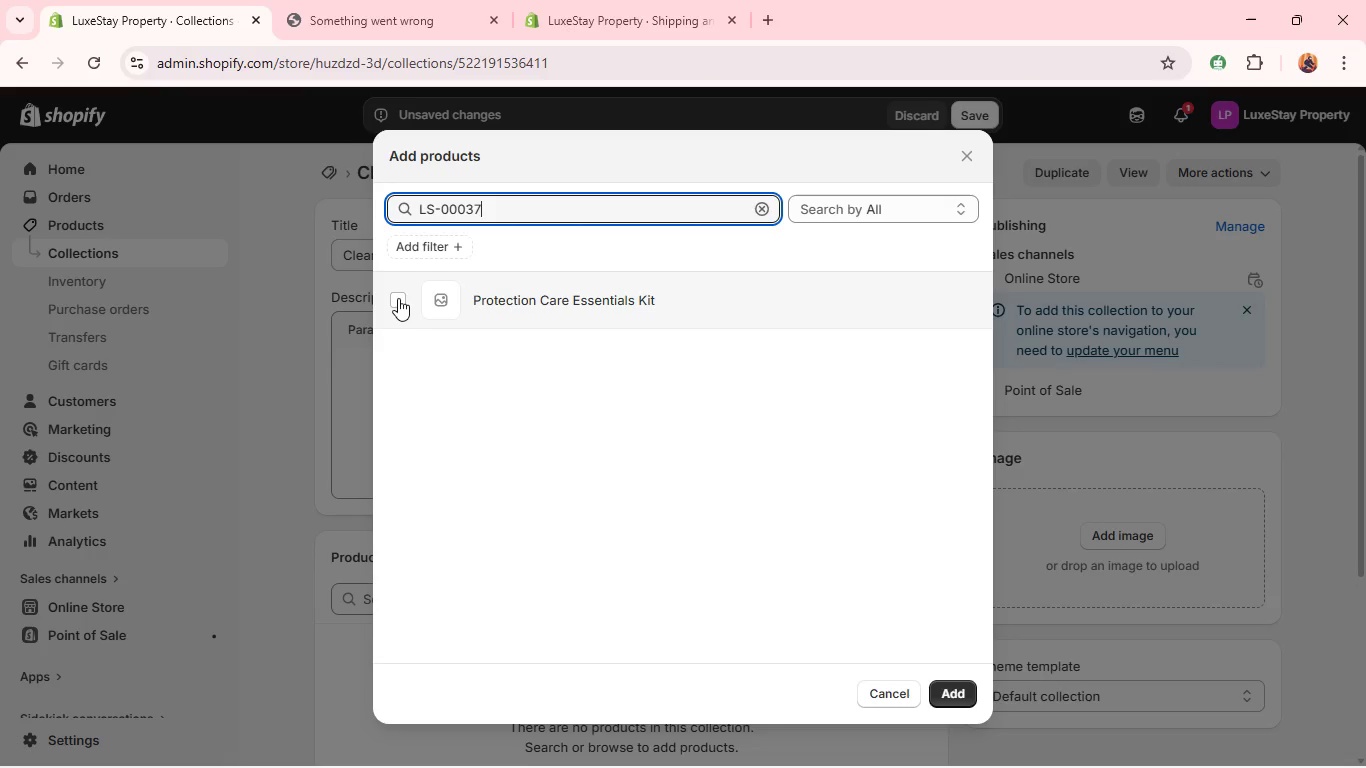 
left_click([395, 298])
 